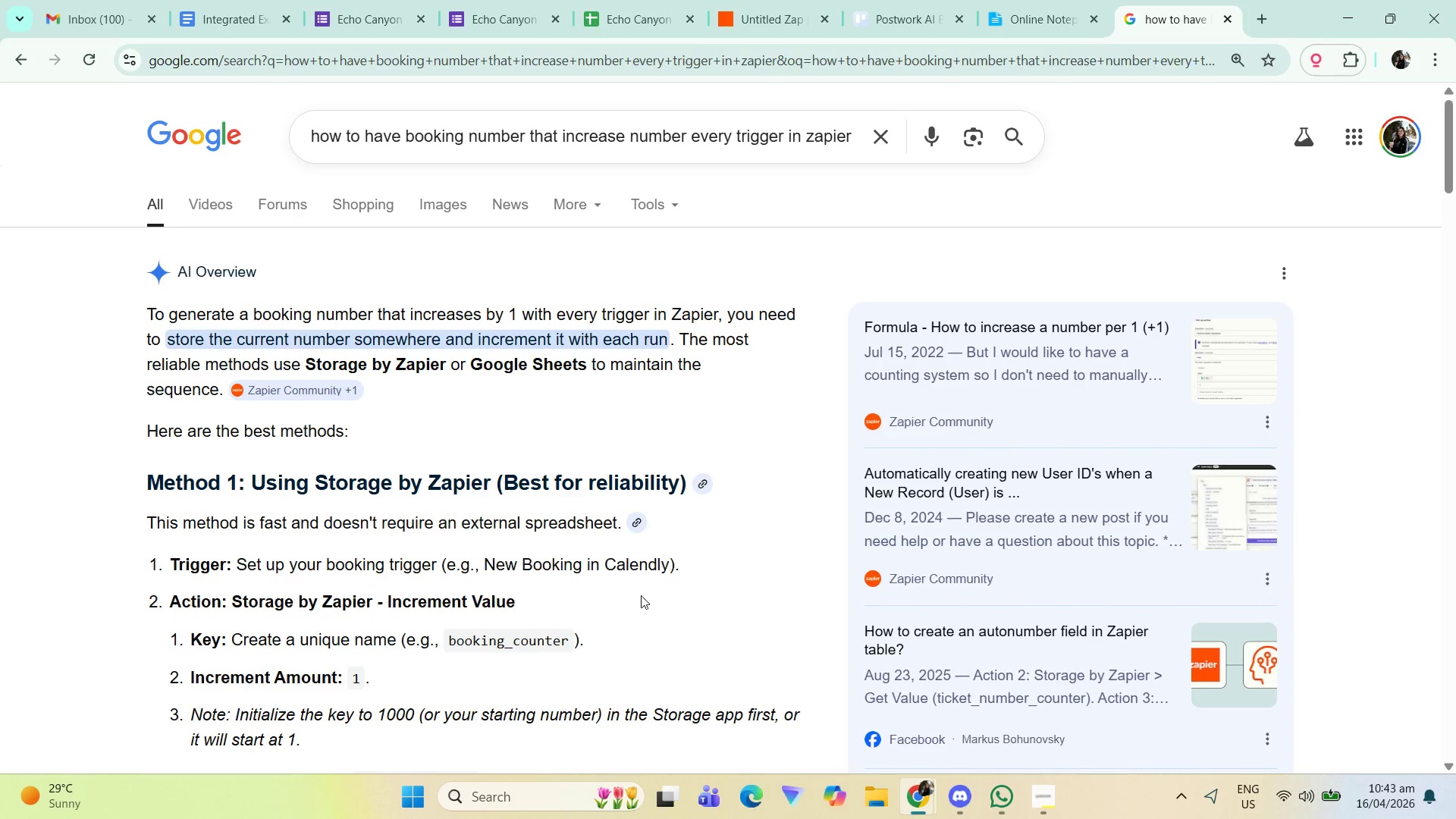 
left_click_drag(start_coordinate=[646, 596], to_coordinate=[689, 452])
 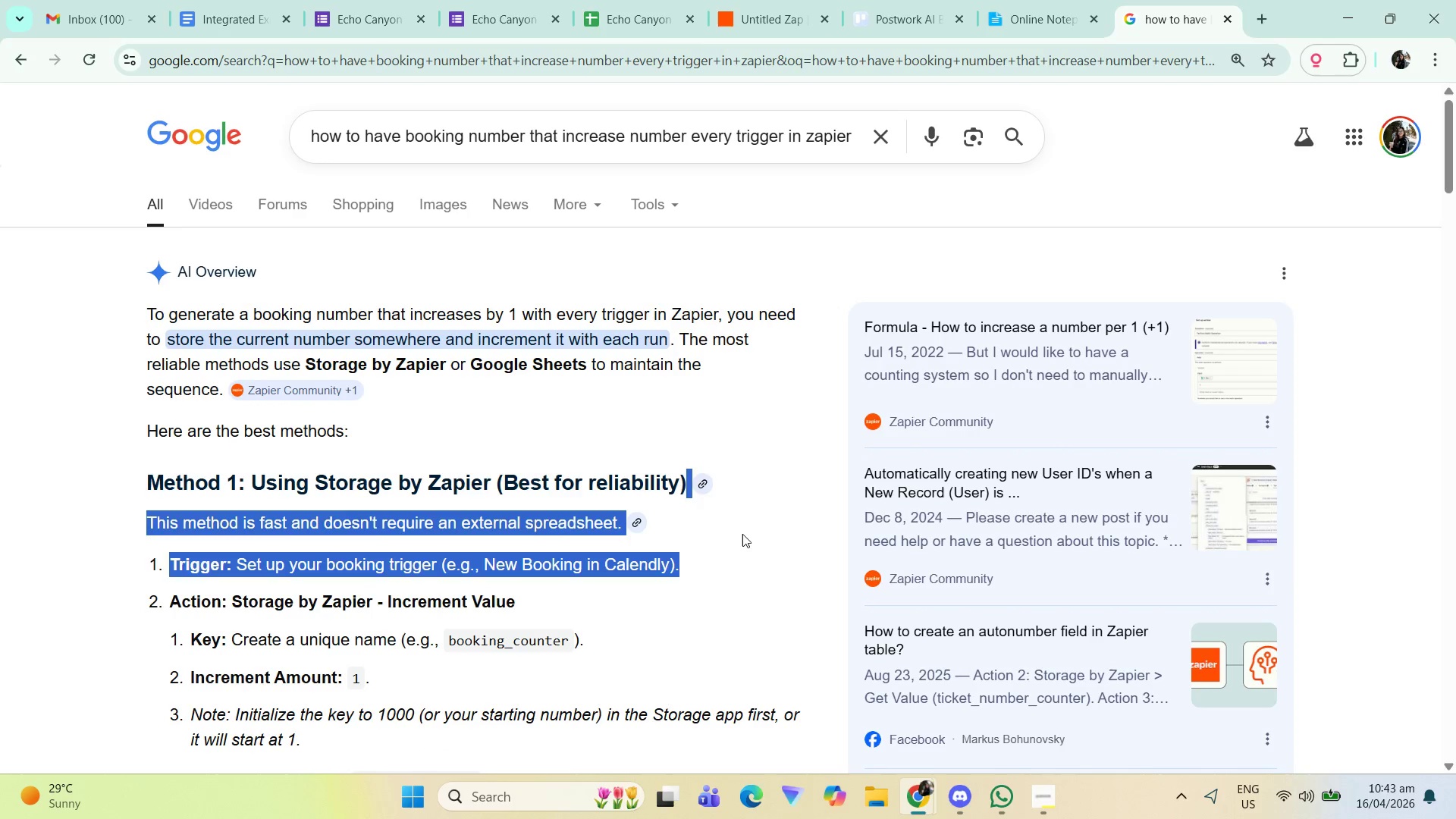 
left_click([746, 540])
 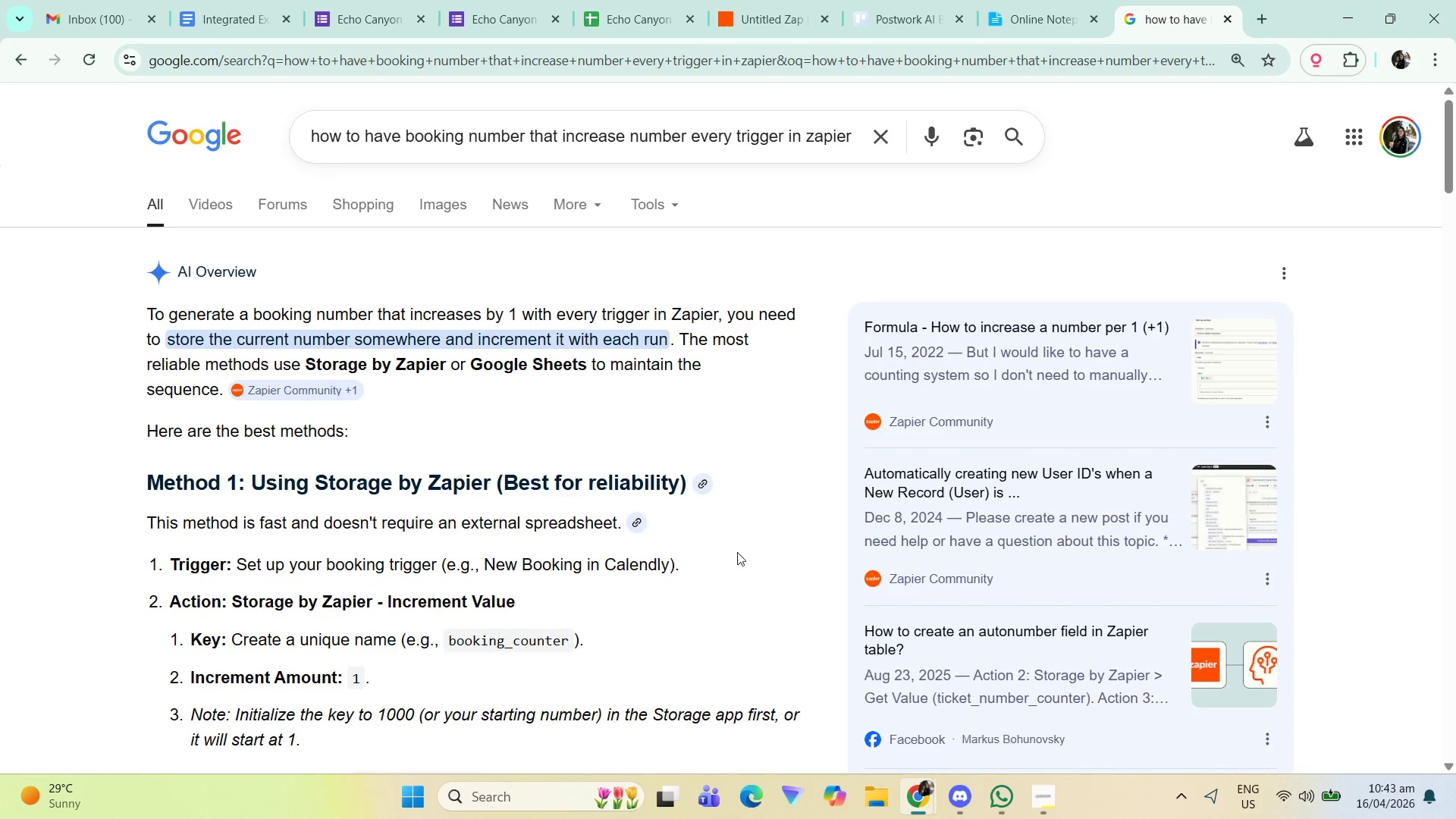 
scroll: coordinate [679, 564], scroll_direction: down, amount: 2.0
 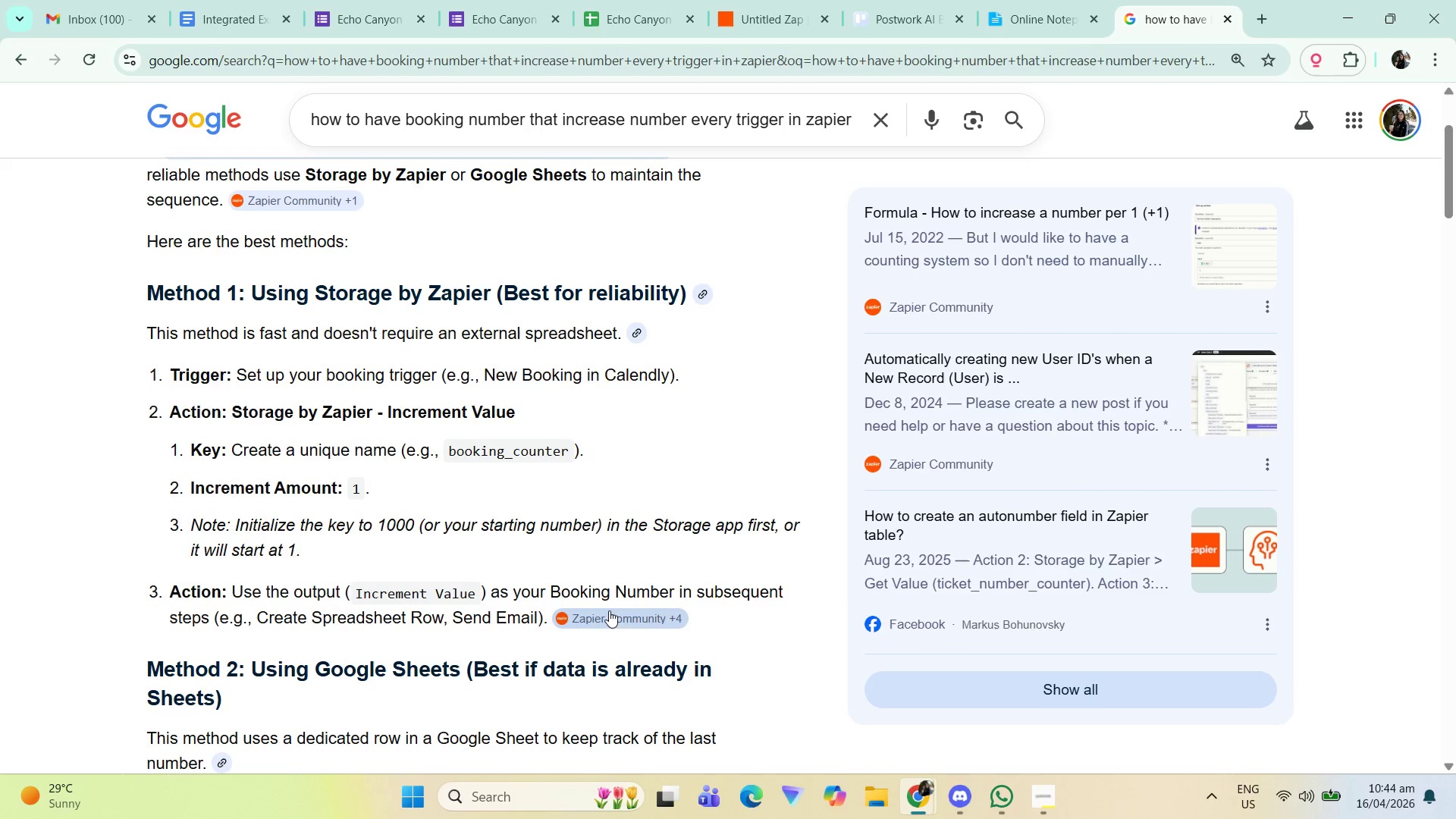 
wait(60.32)
 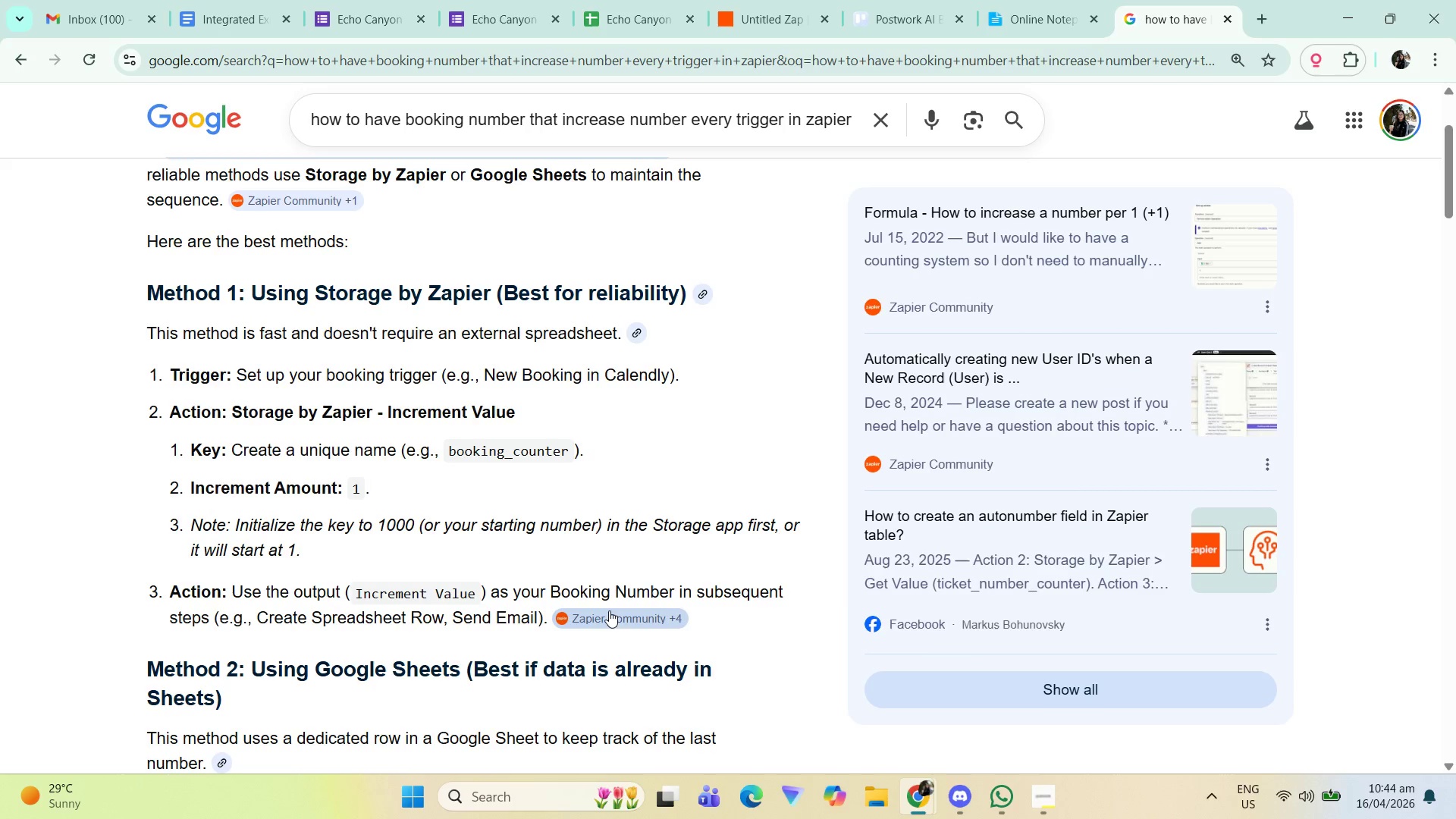 
scroll: coordinate [387, 626], scroll_direction: down, amount: 3.0
 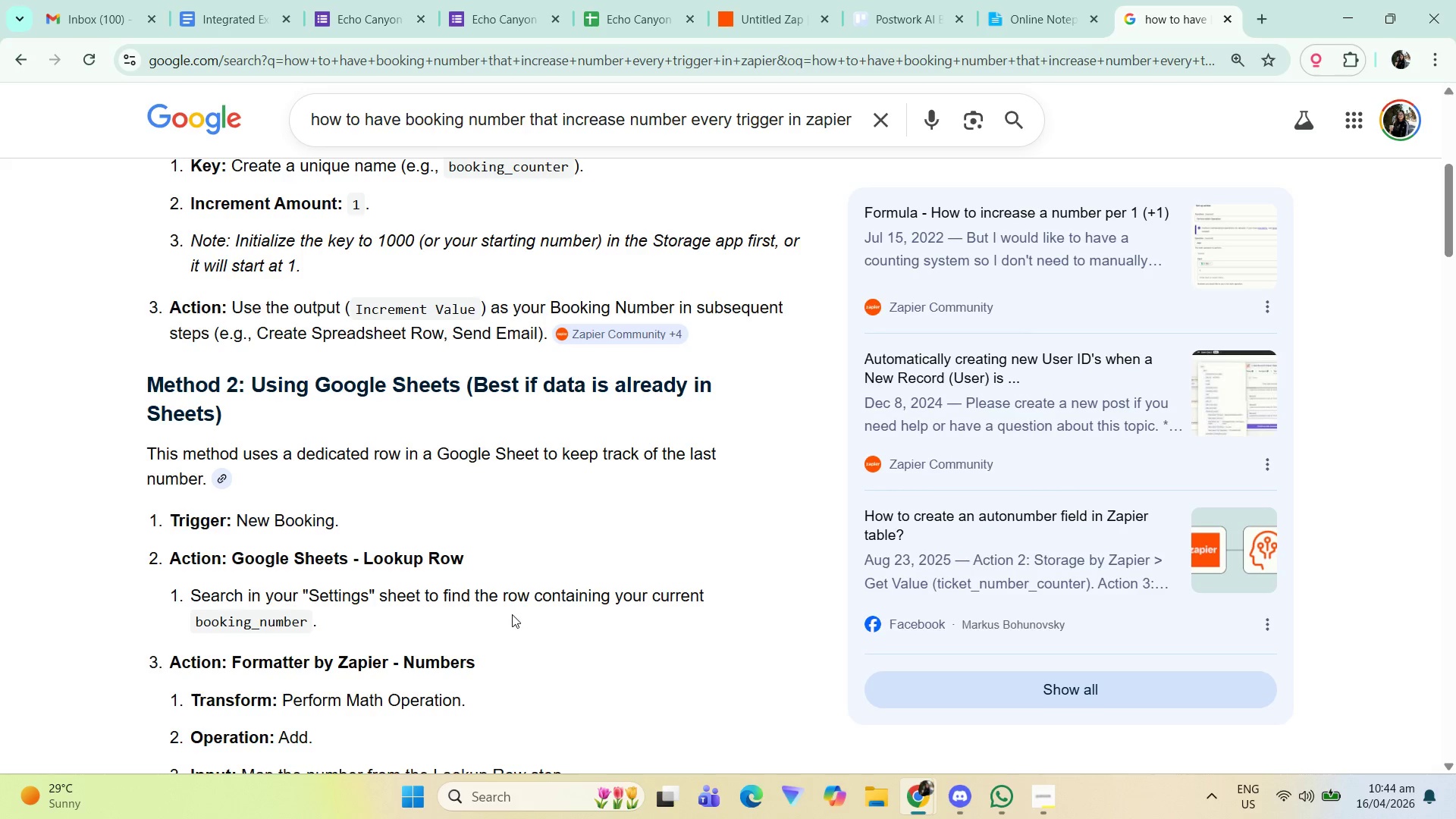 
wait(12.83)
 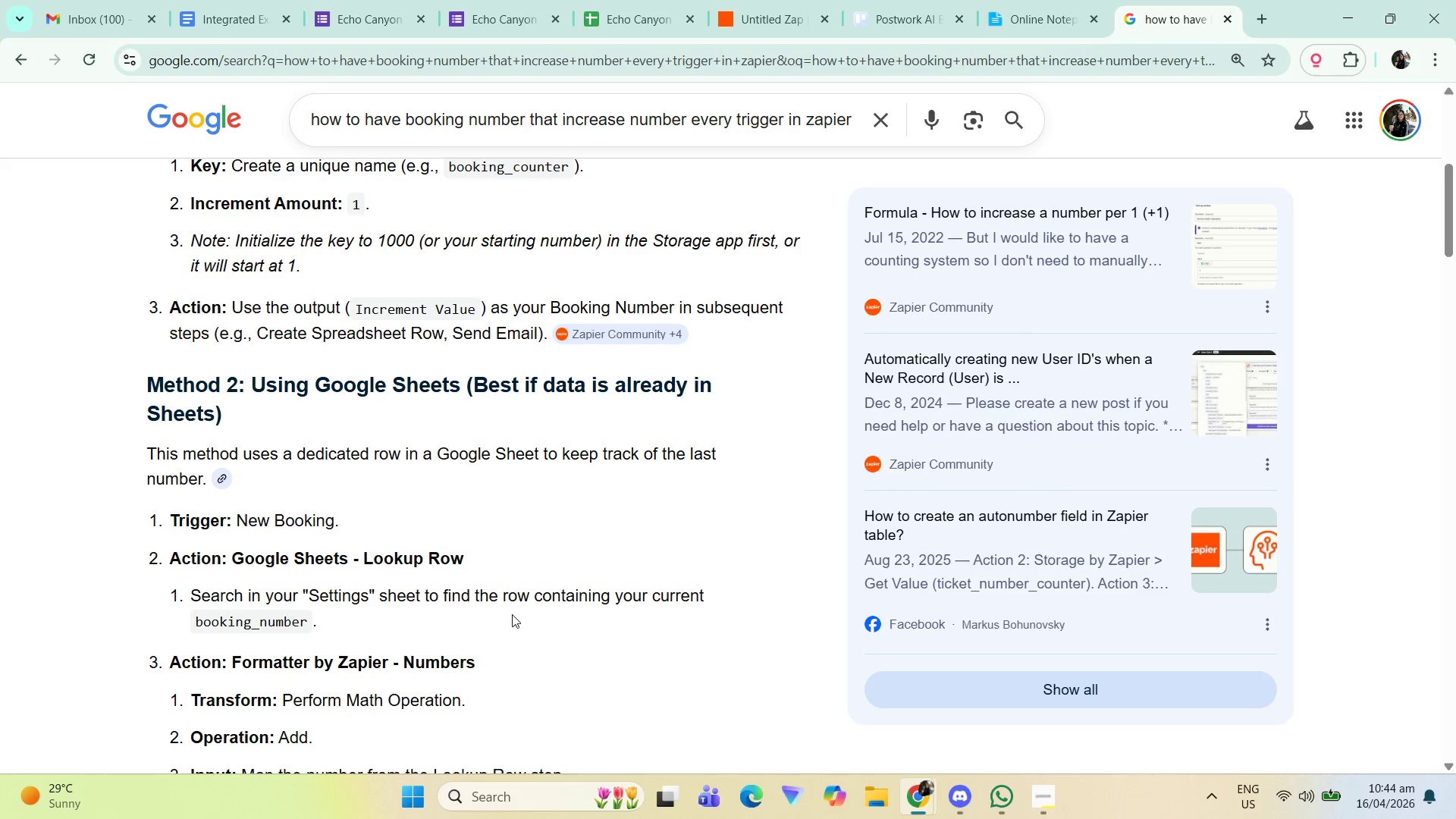 
scroll: coordinate [526, 621], scroll_direction: down, amount: 4.0
 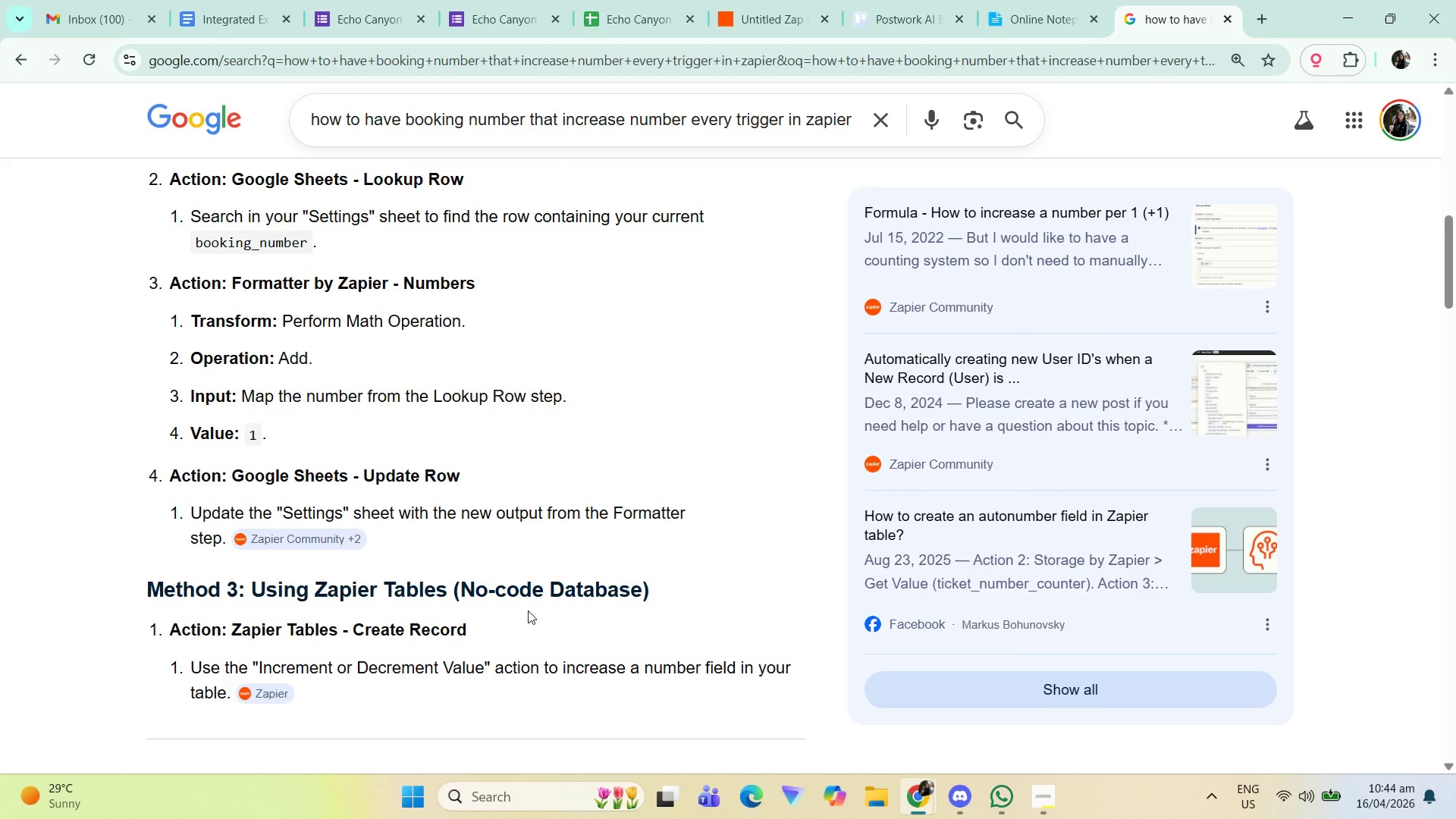 
wait(5.88)
 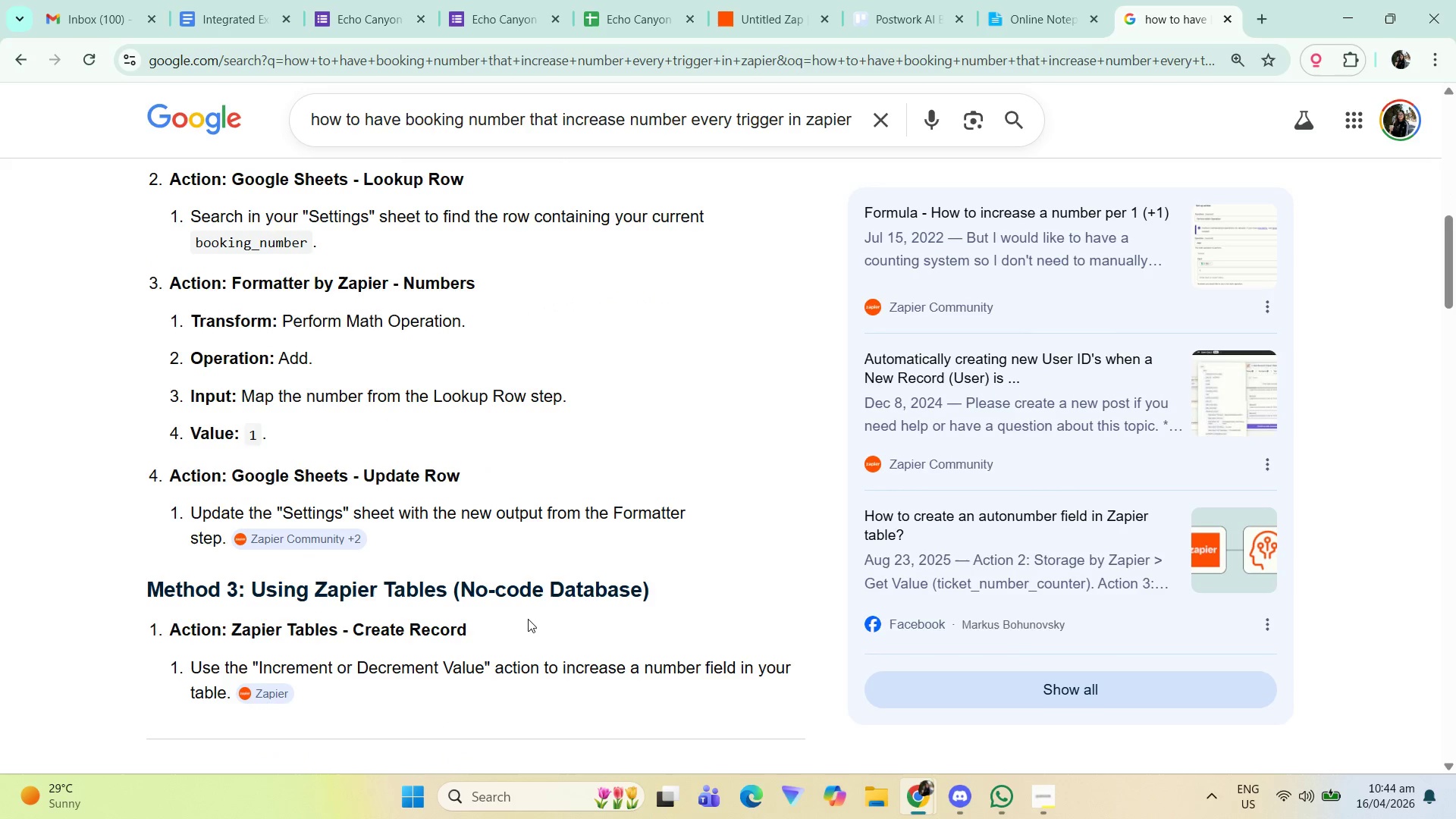 
left_click([769, 8])
 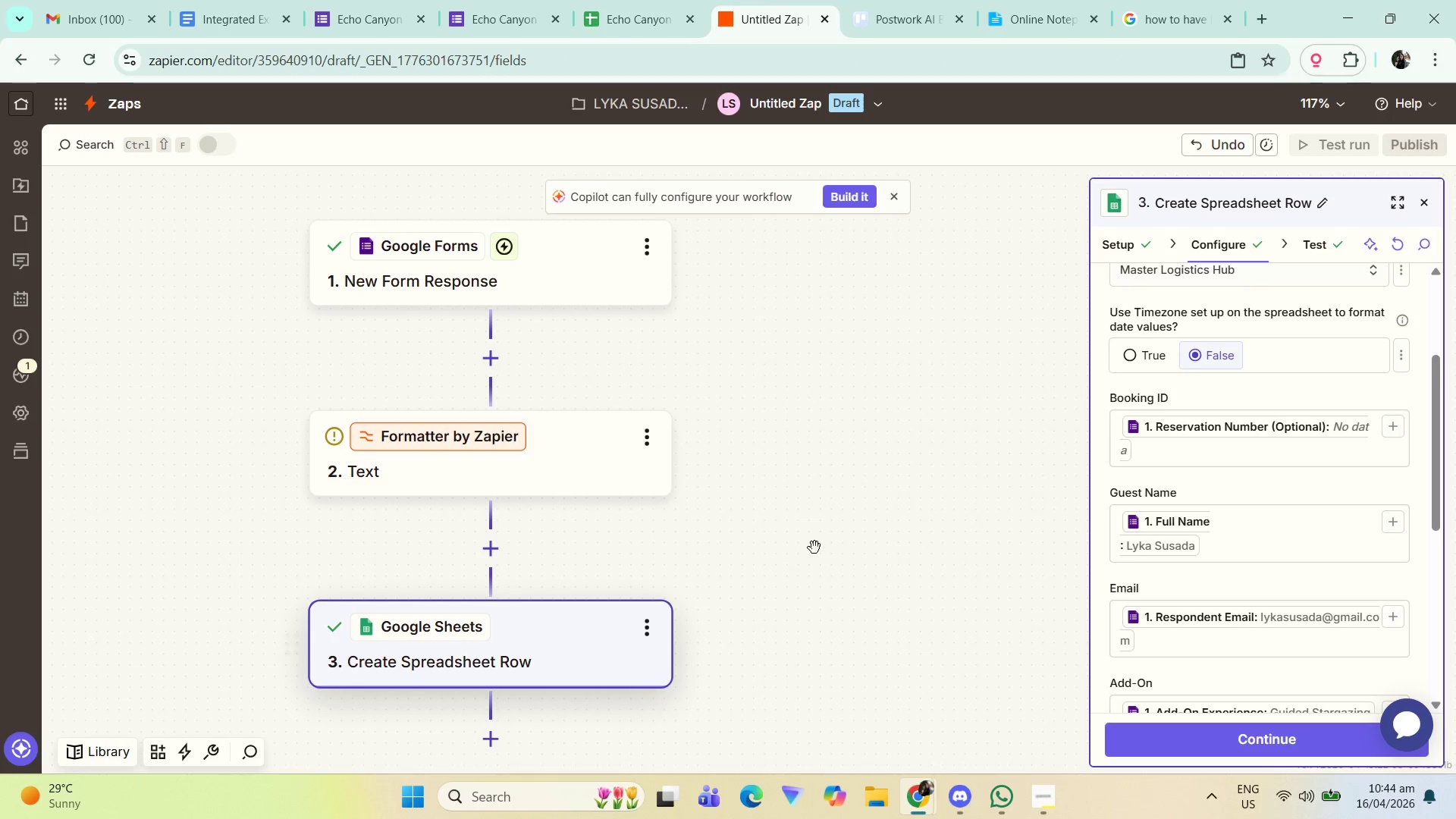 
left_click_drag(start_coordinate=[818, 544], to_coordinate=[876, 529])
 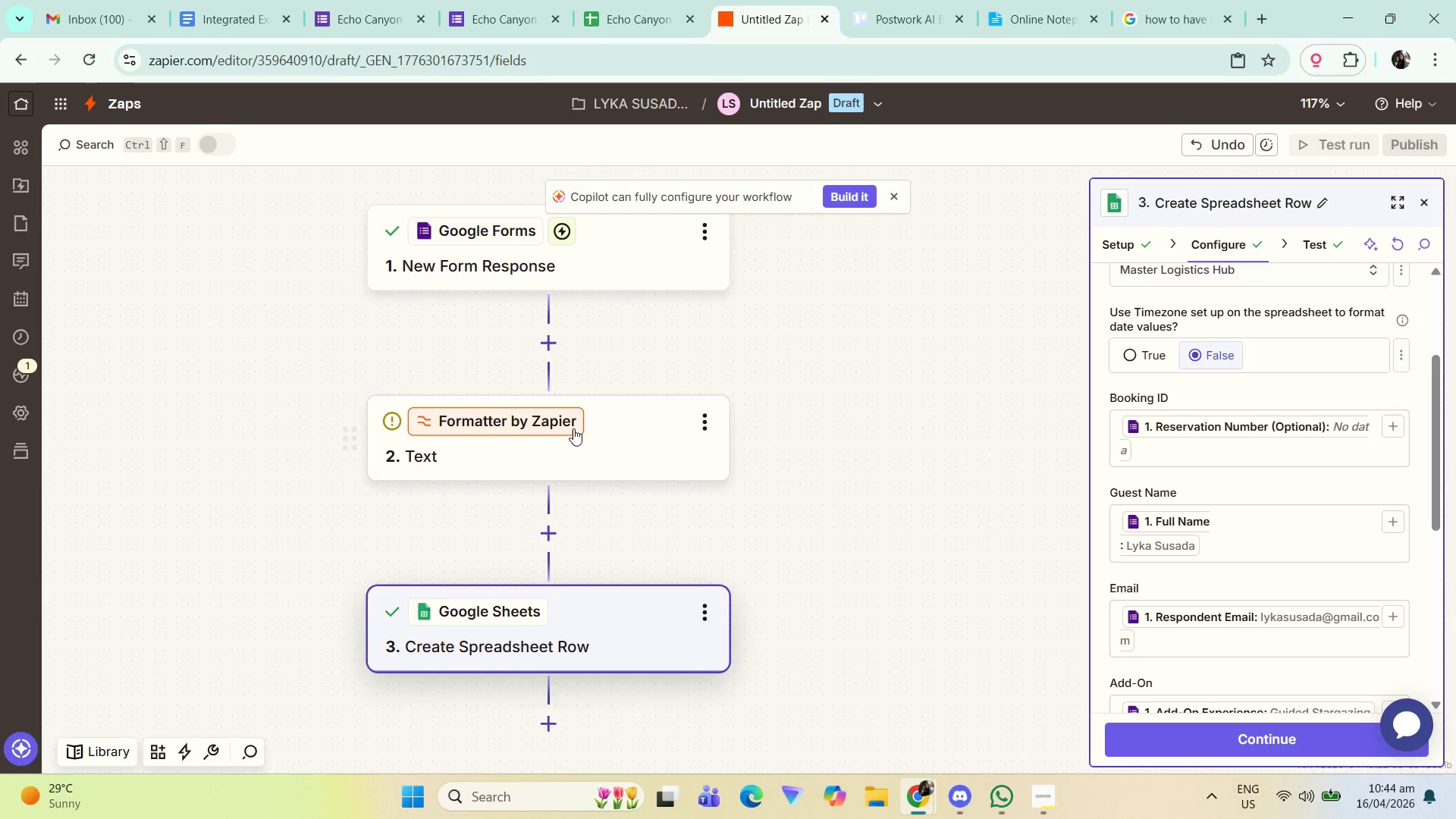 
left_click([618, 425])
 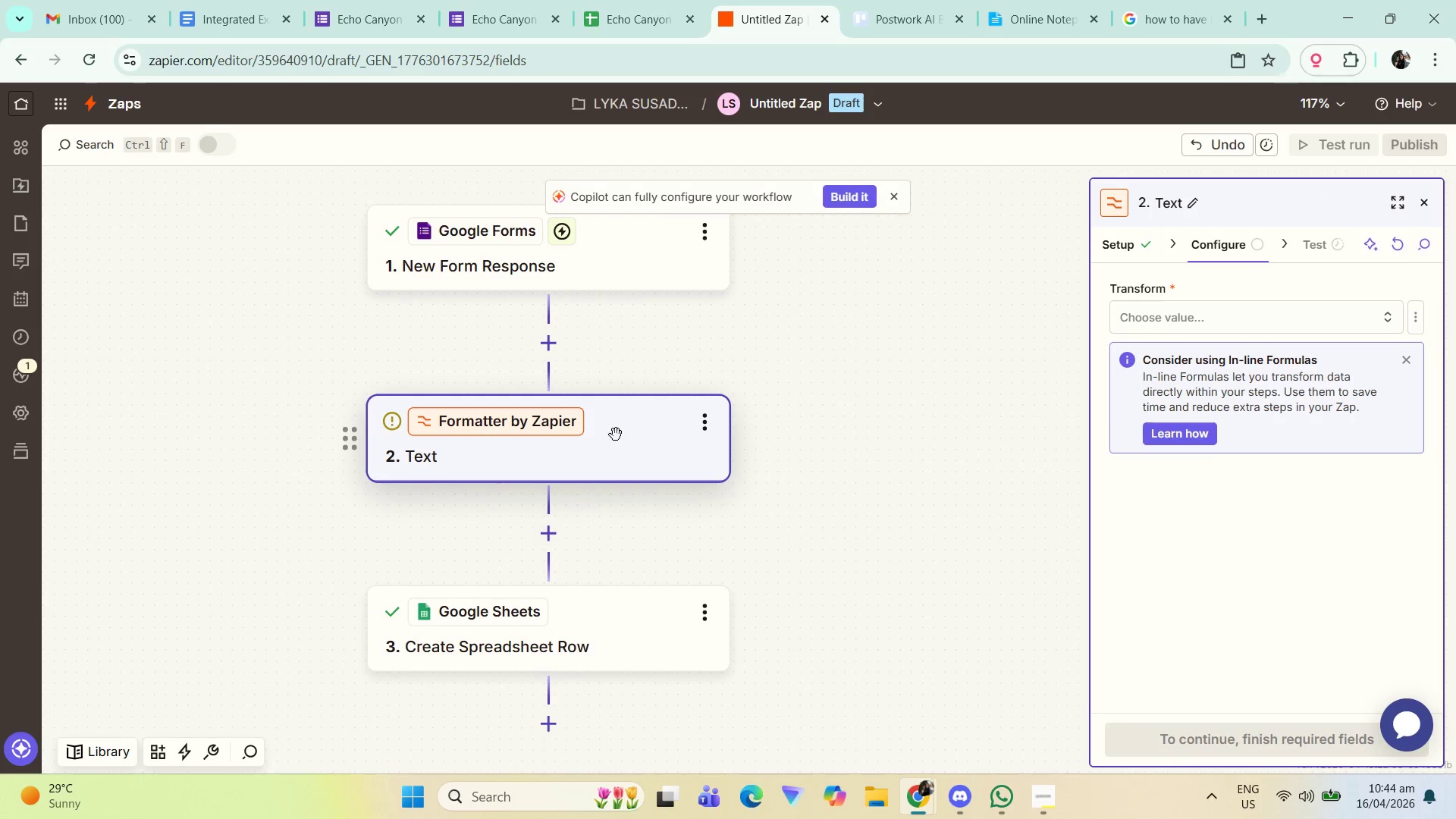 
left_click([577, 239])
 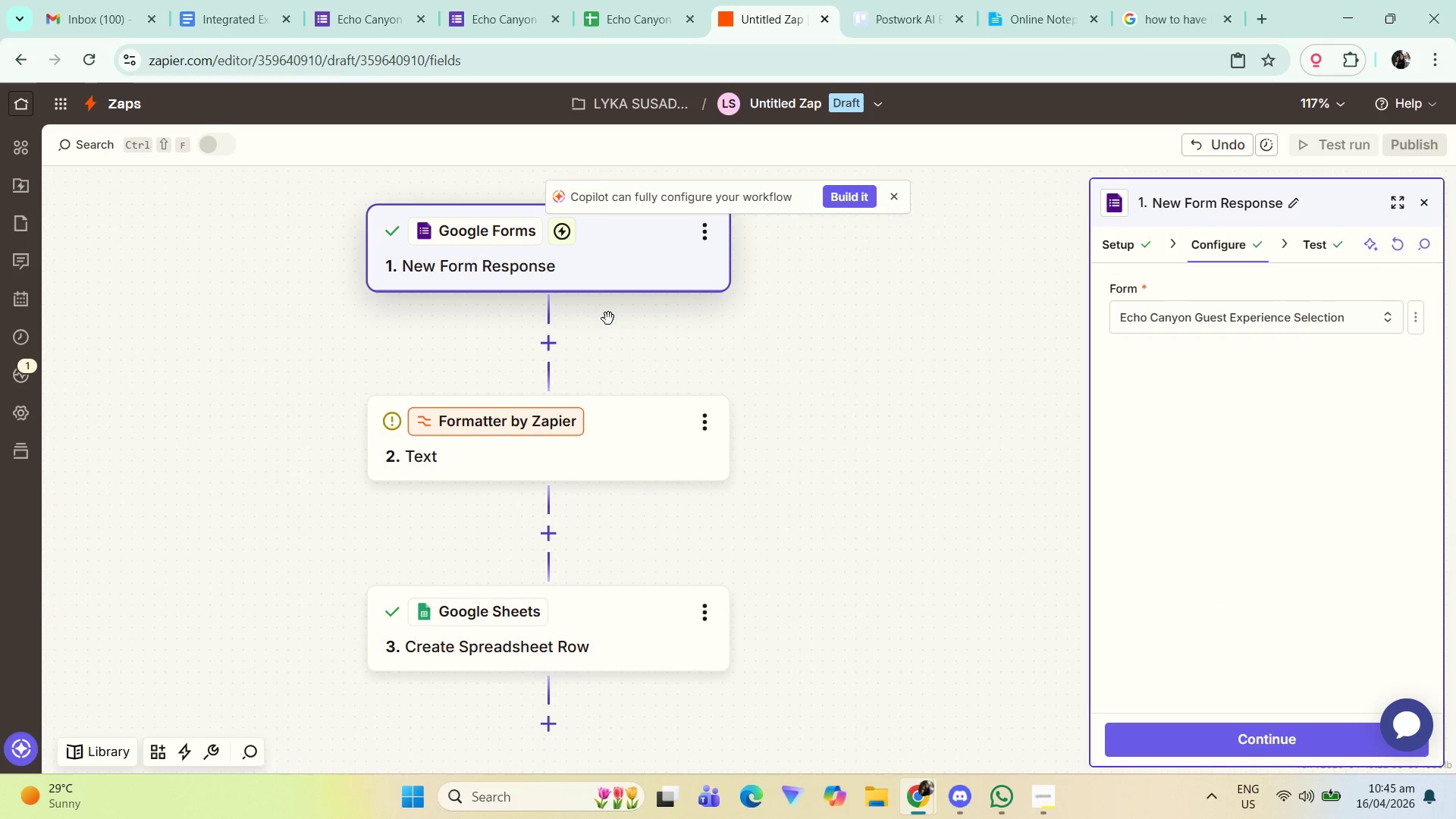 
left_click([627, 450])
 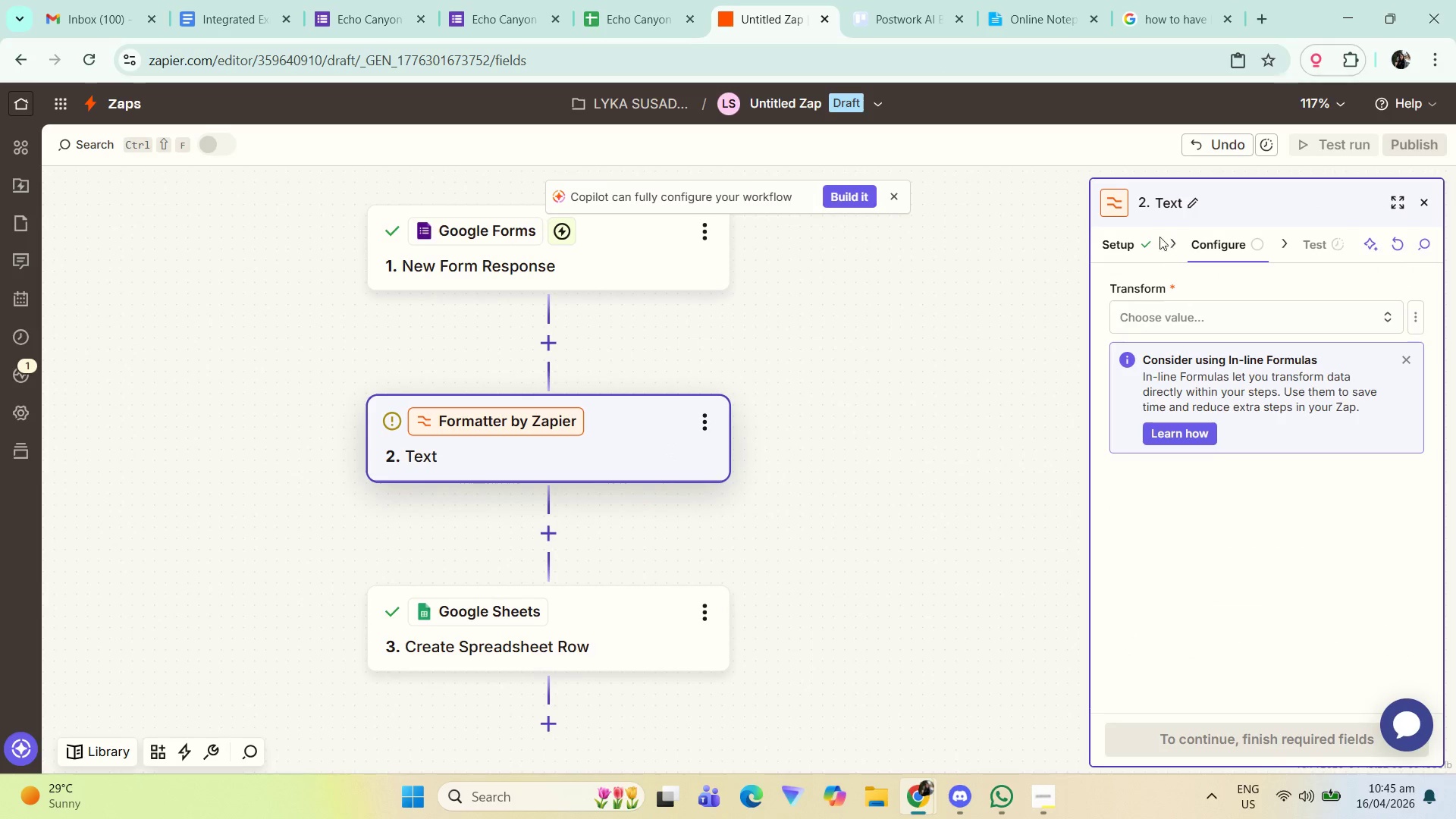 
left_click([1122, 237])
 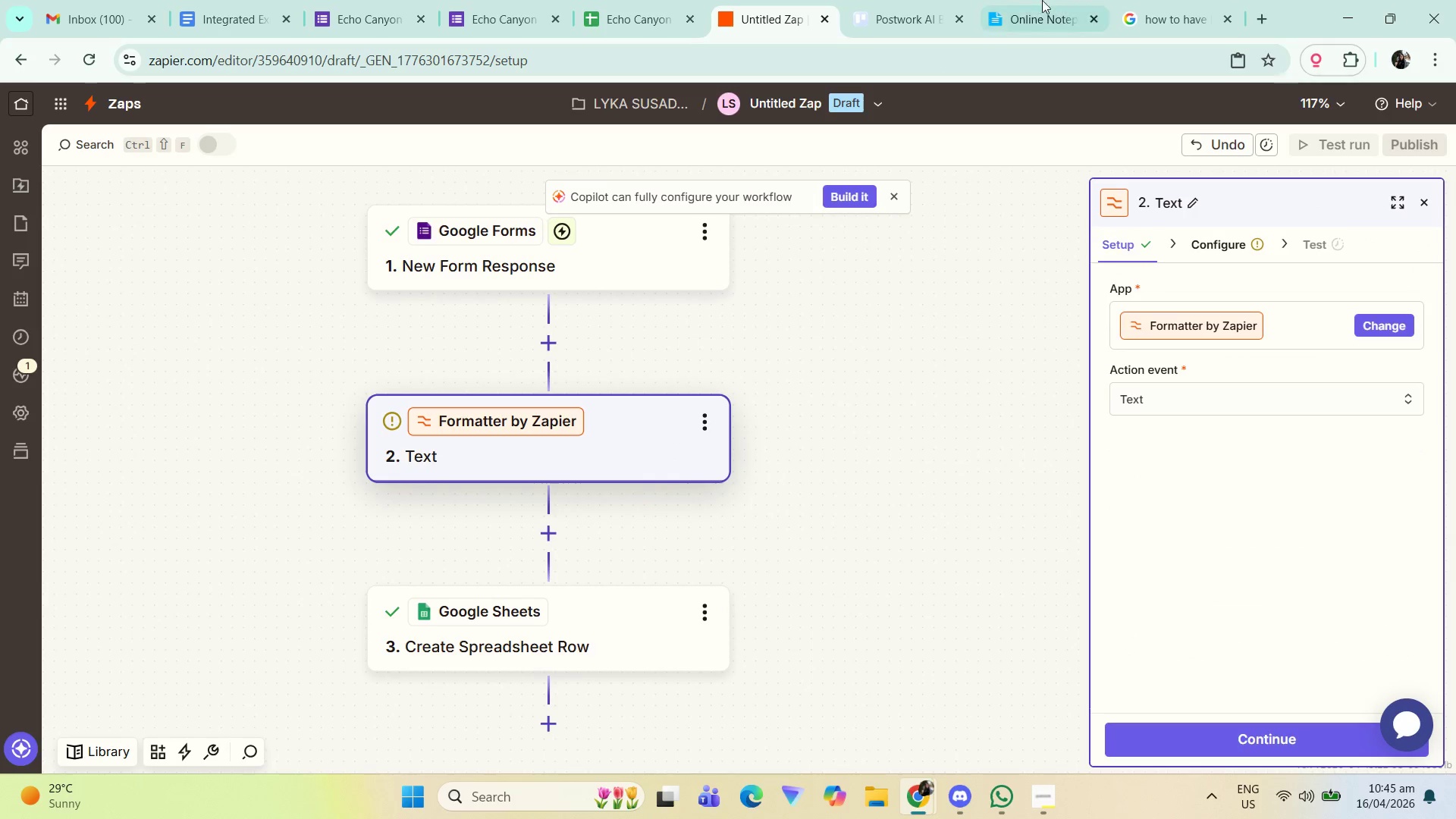 
left_click([605, 0])
 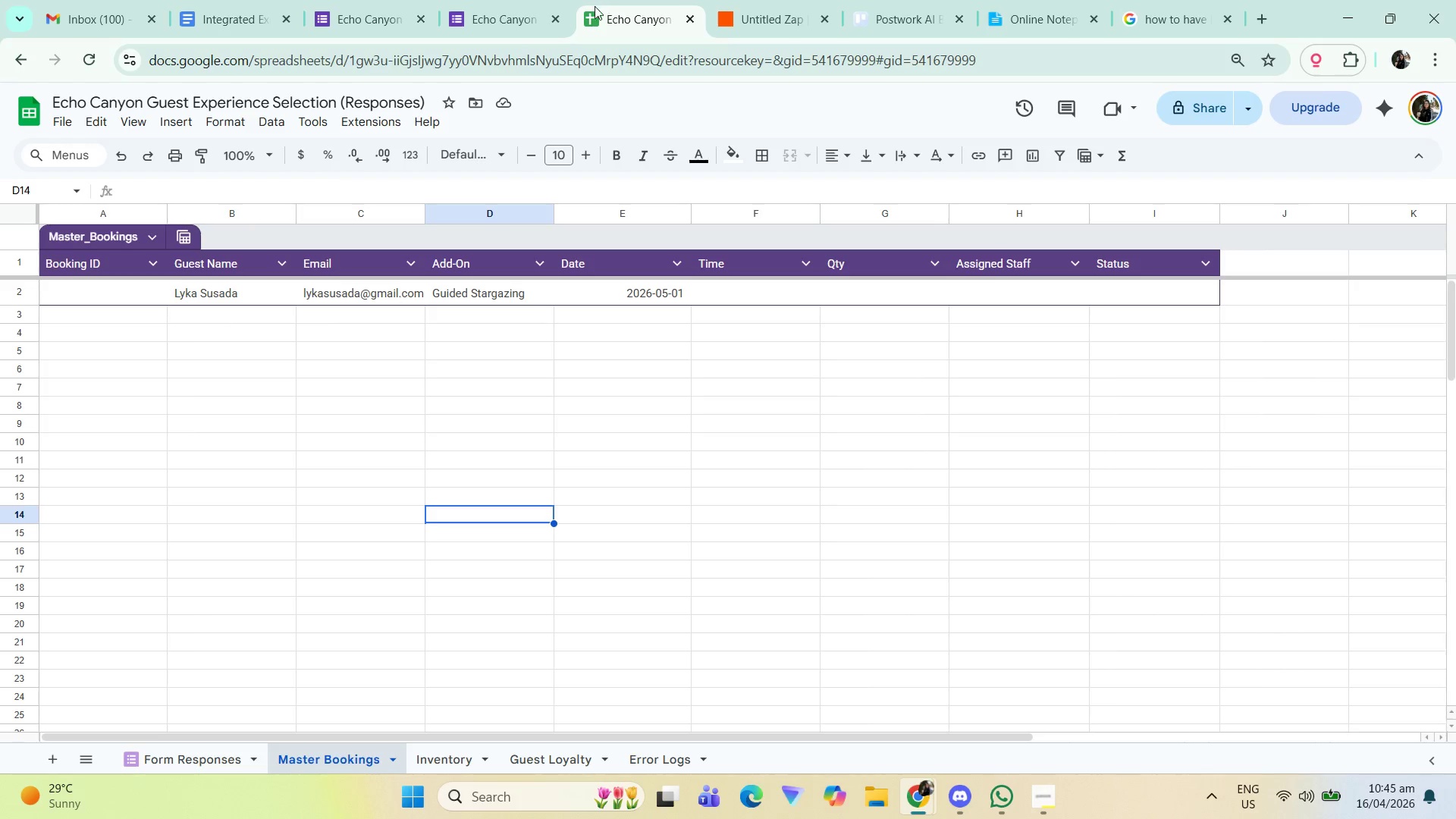 
wait(6.31)
 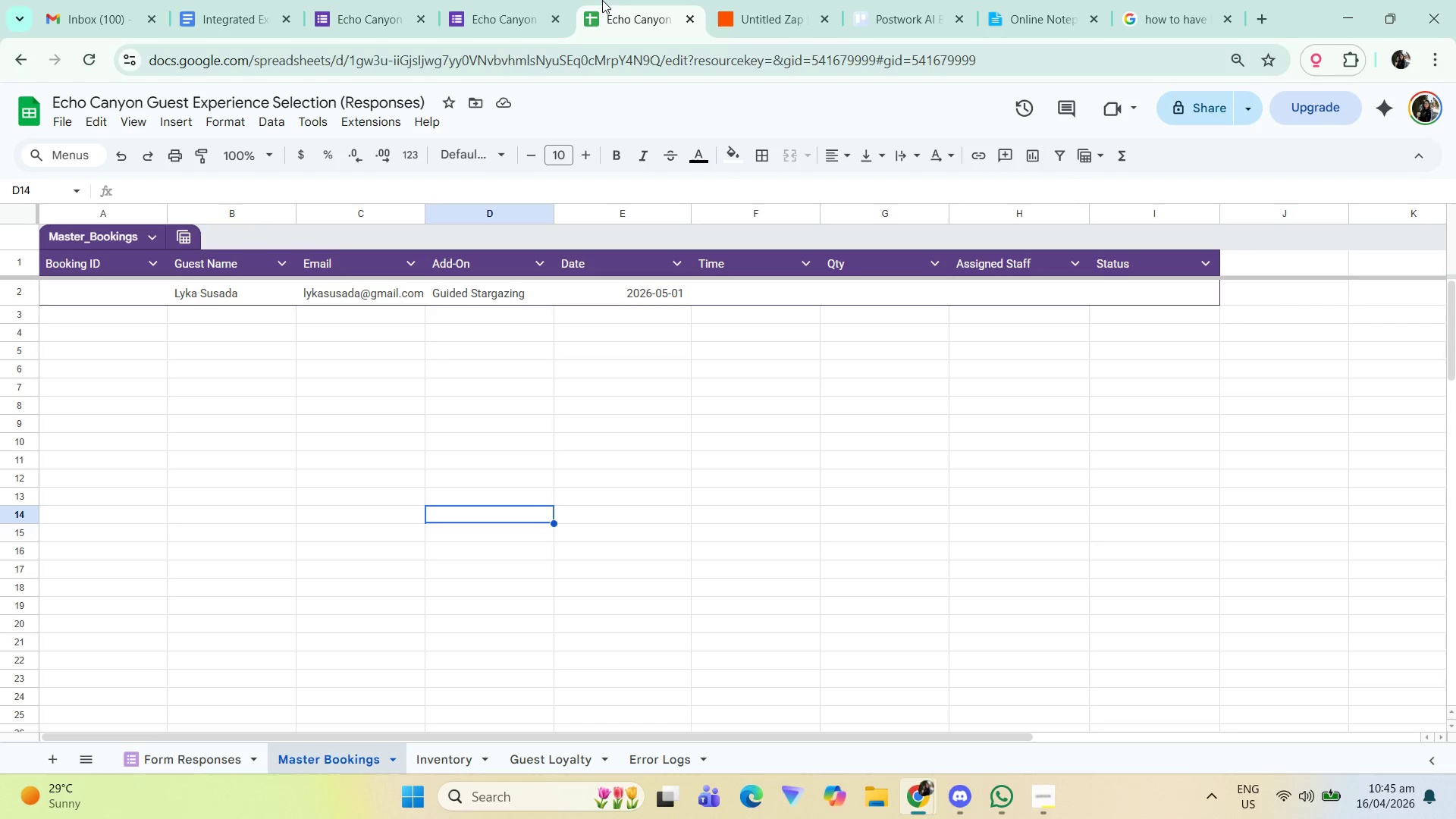 
left_click([221, 755])
 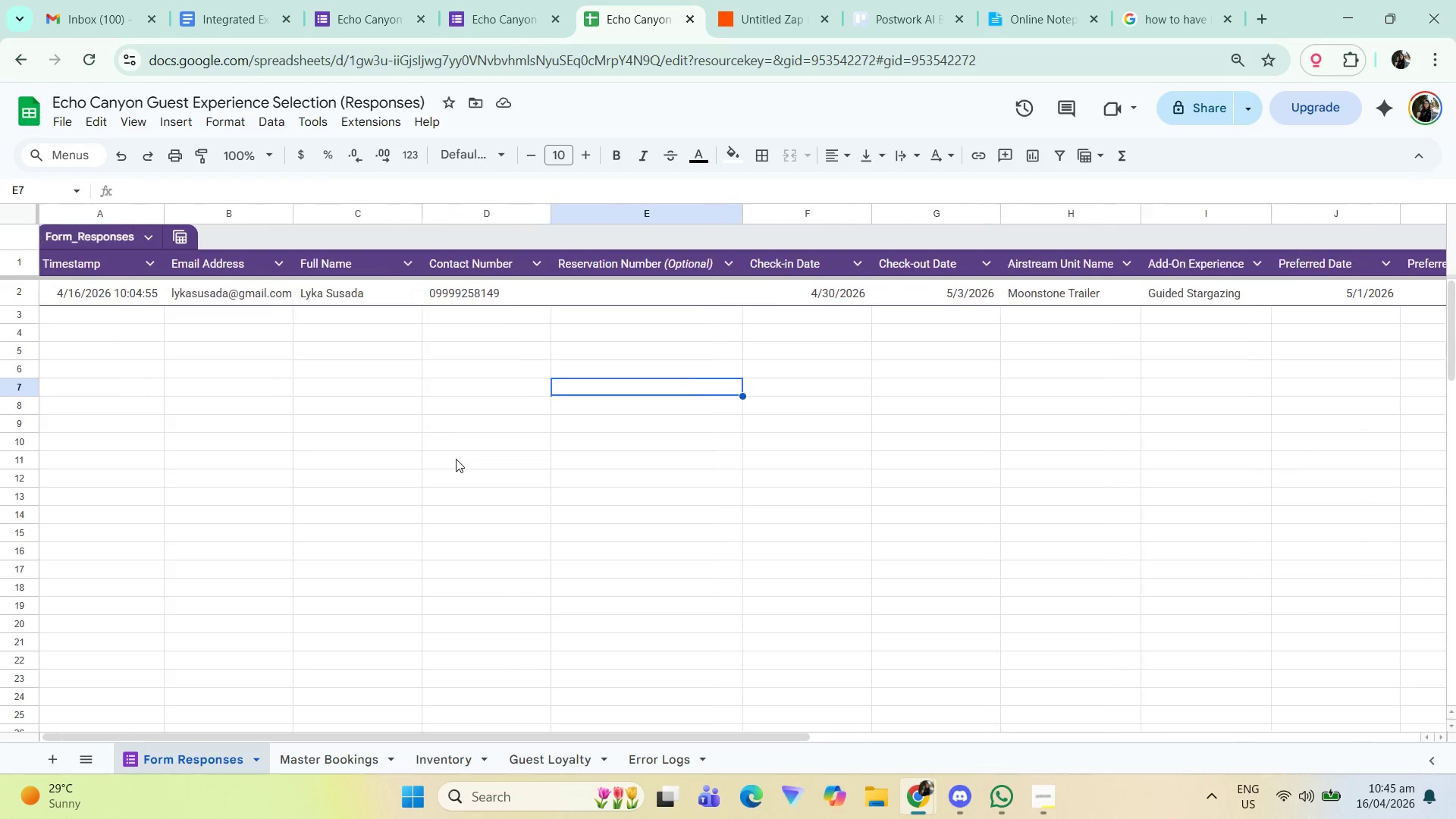 
wait(5.72)
 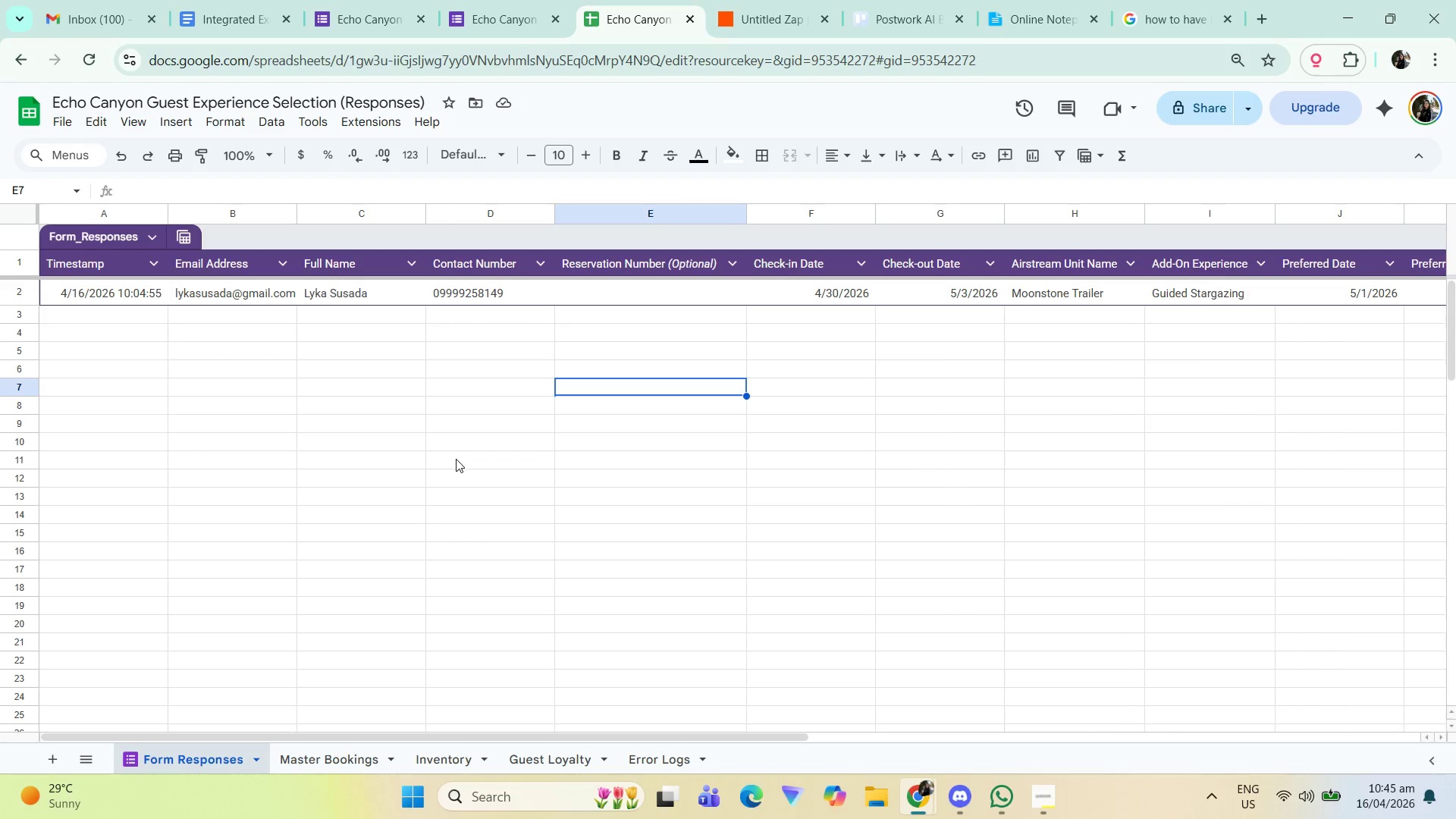 
left_click([745, 2])
 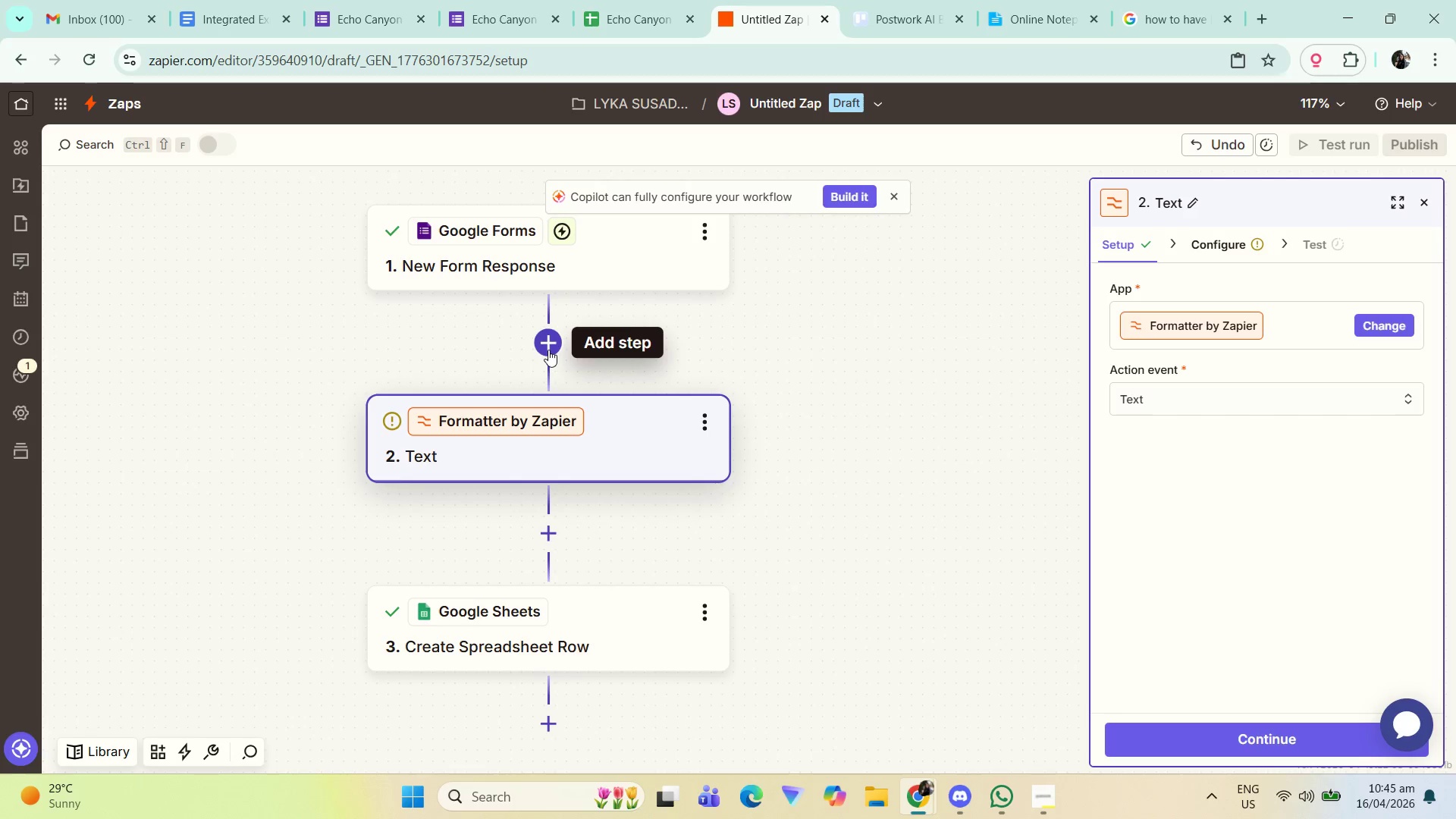 
left_click([548, 350])
 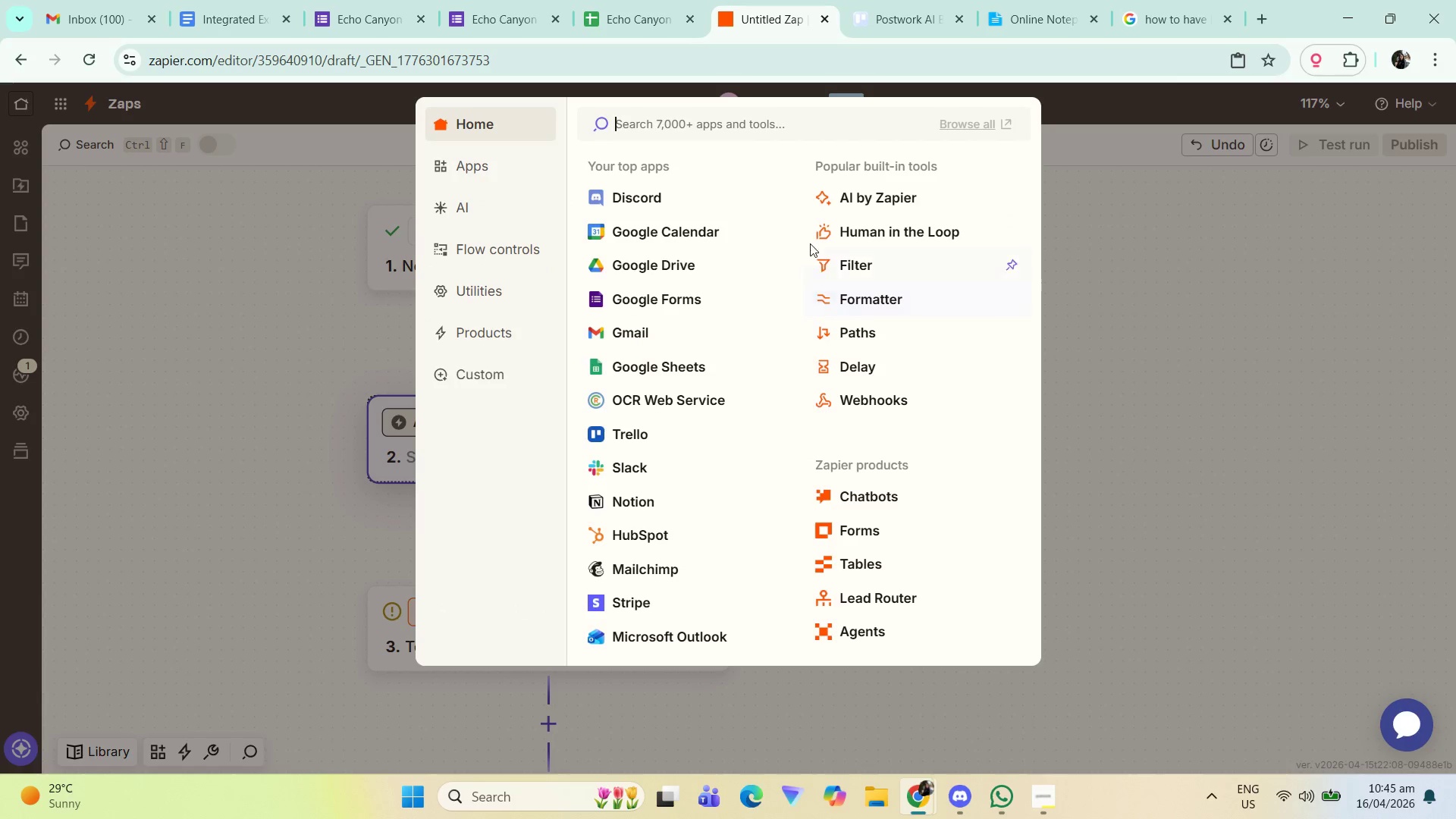 
left_click([728, 114])
 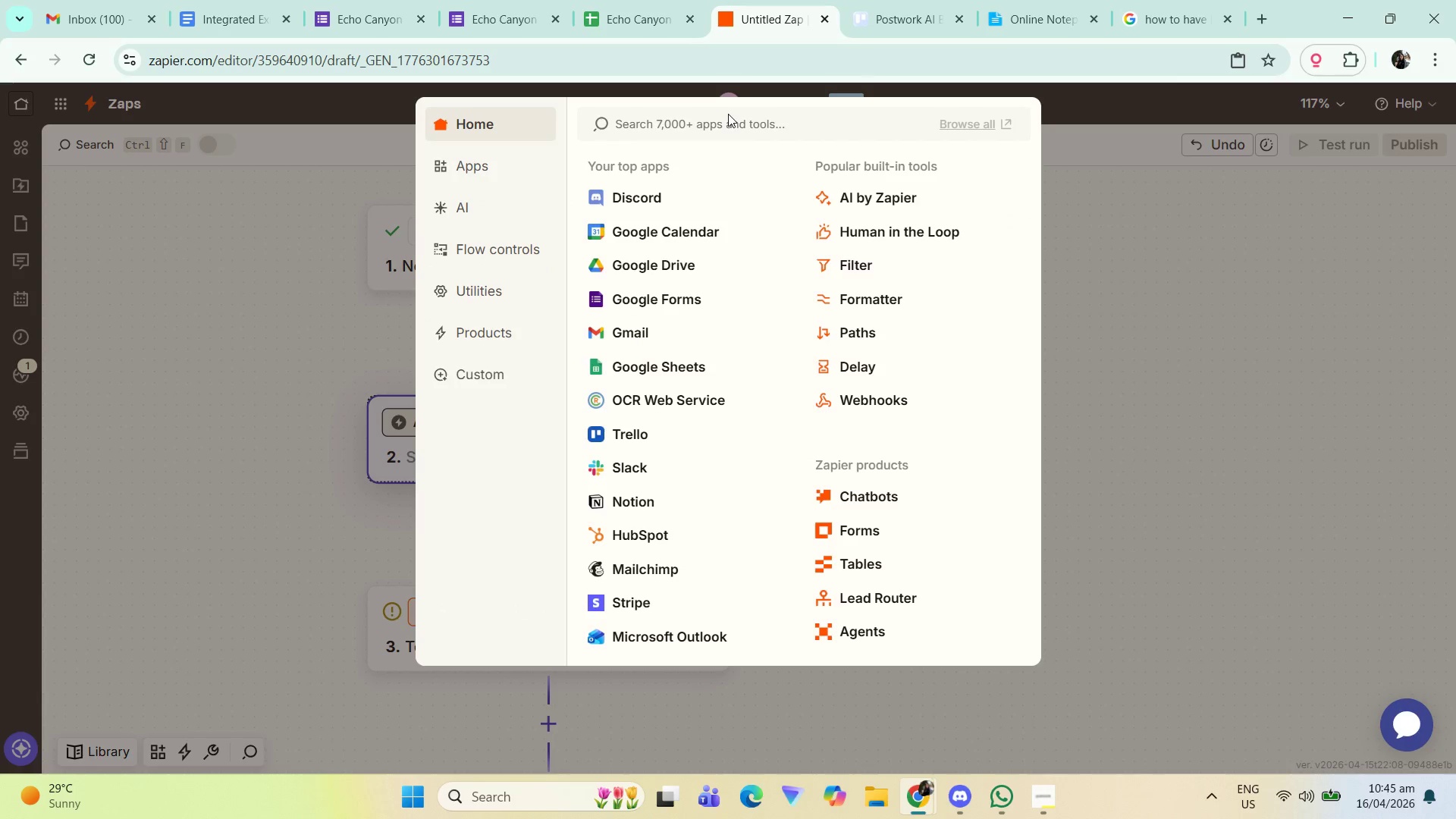 
left_click([728, 115])
 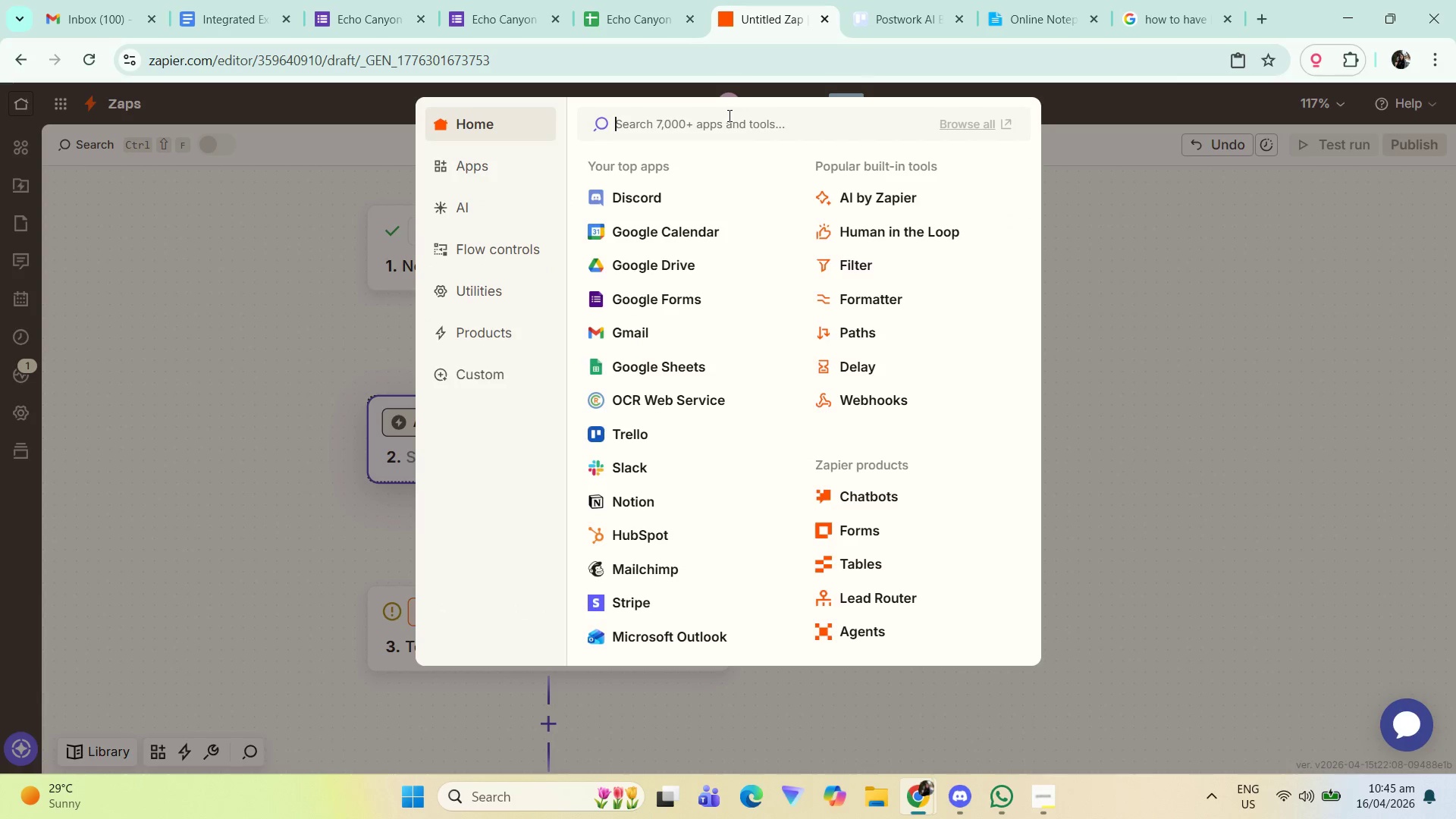 
type(conditional)
 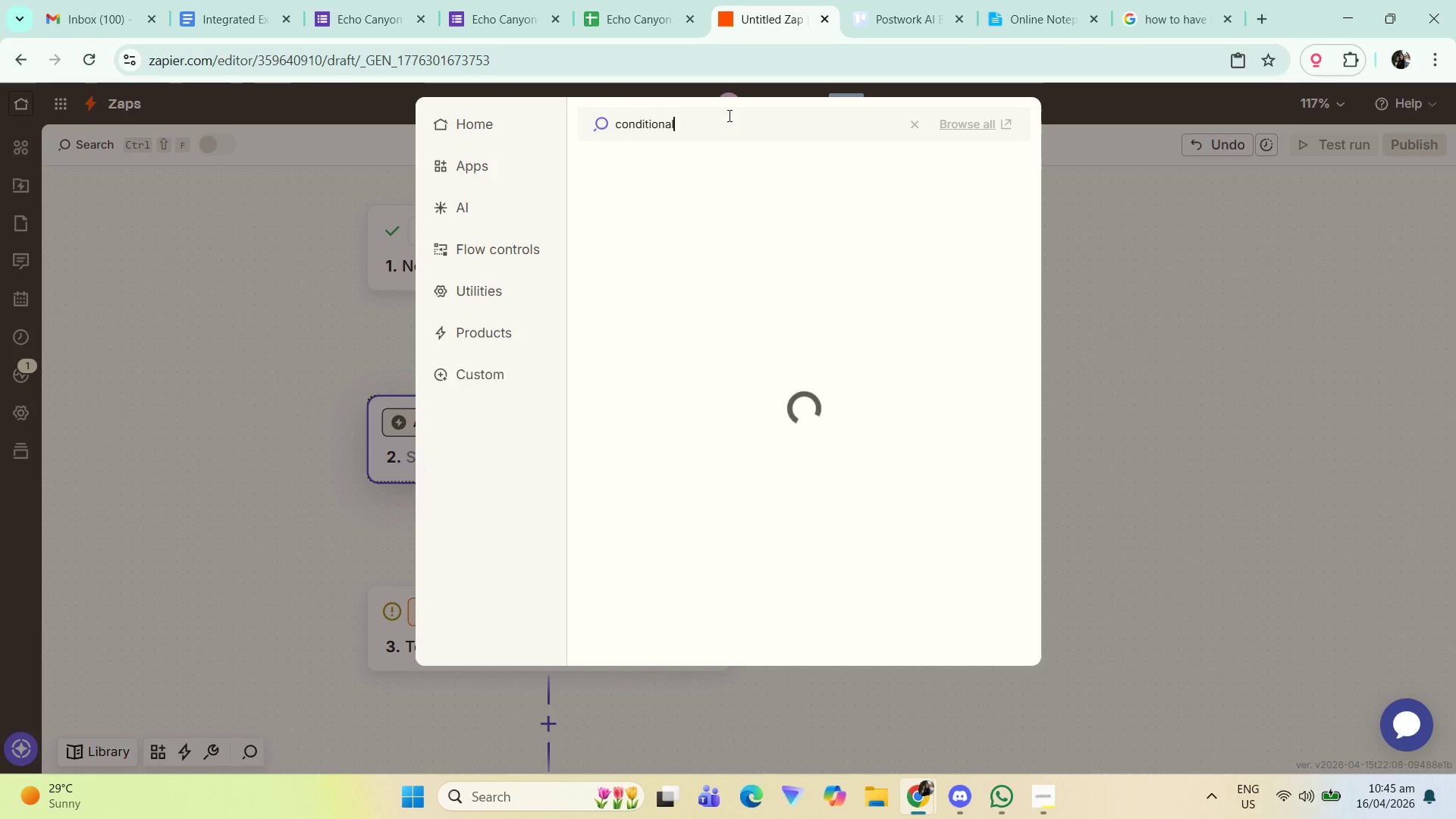 
key(Backspace)
 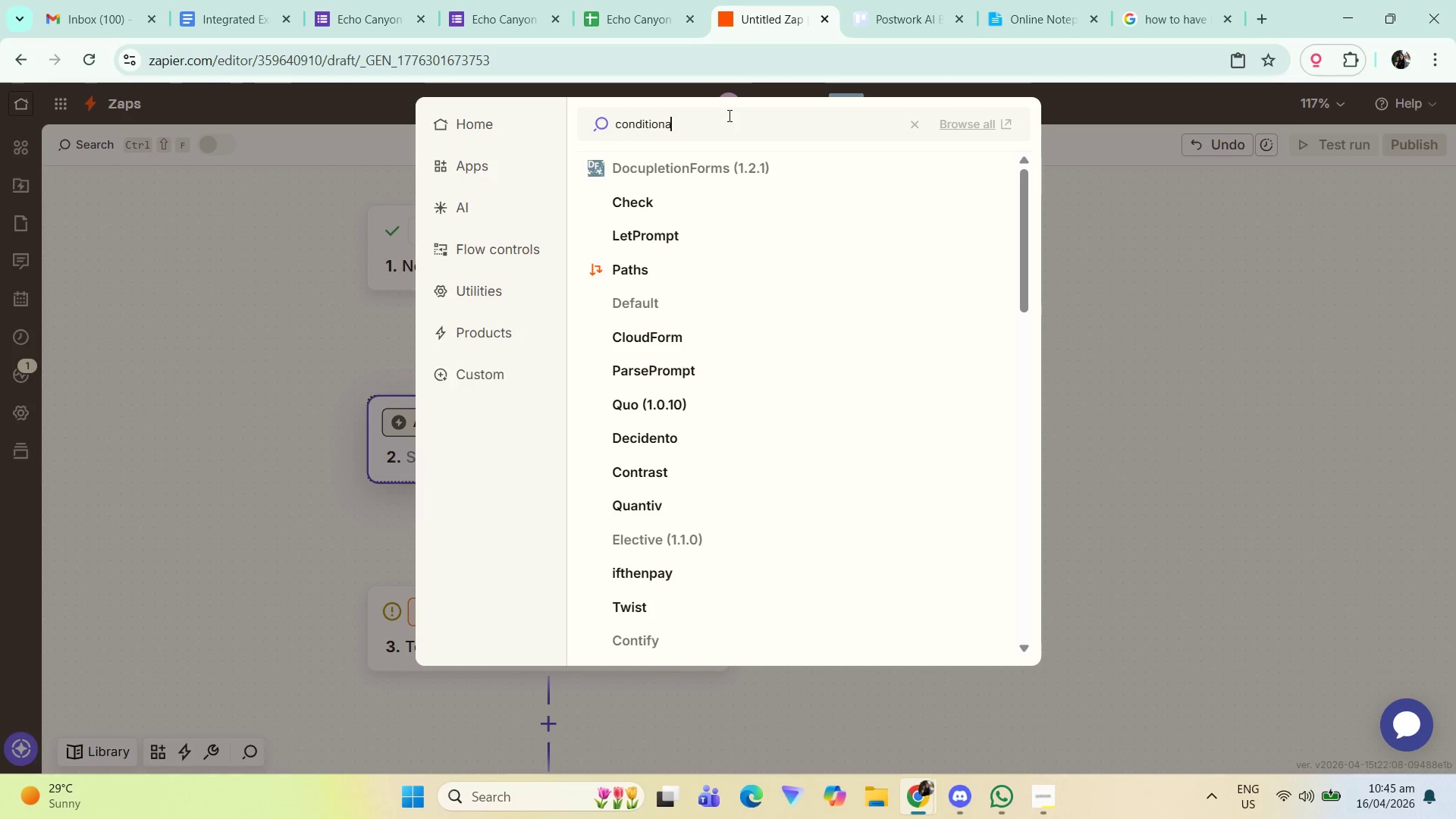 
hold_key(key=Backspace, duration=1.06)
 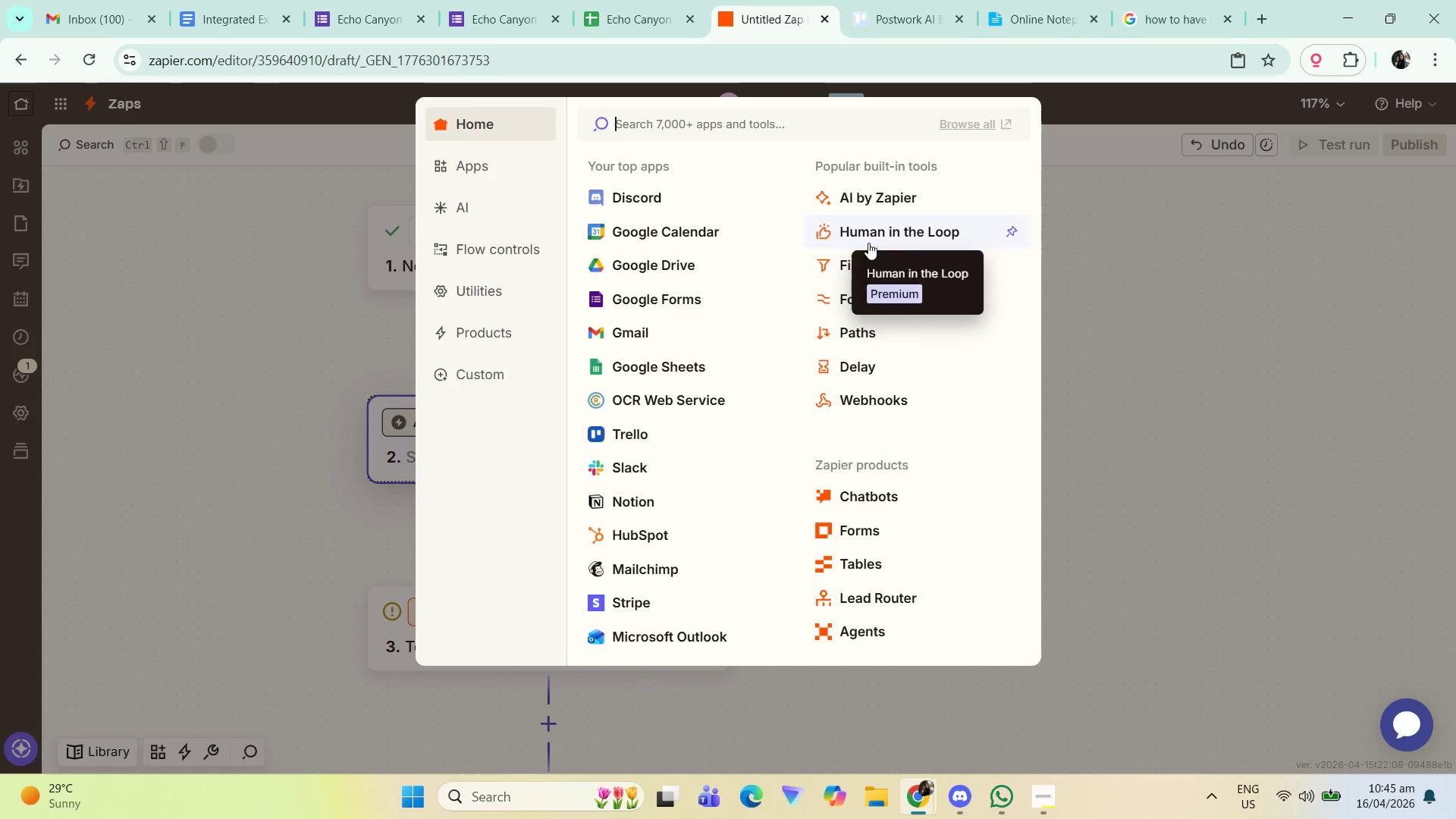 
left_click([850, 271])
 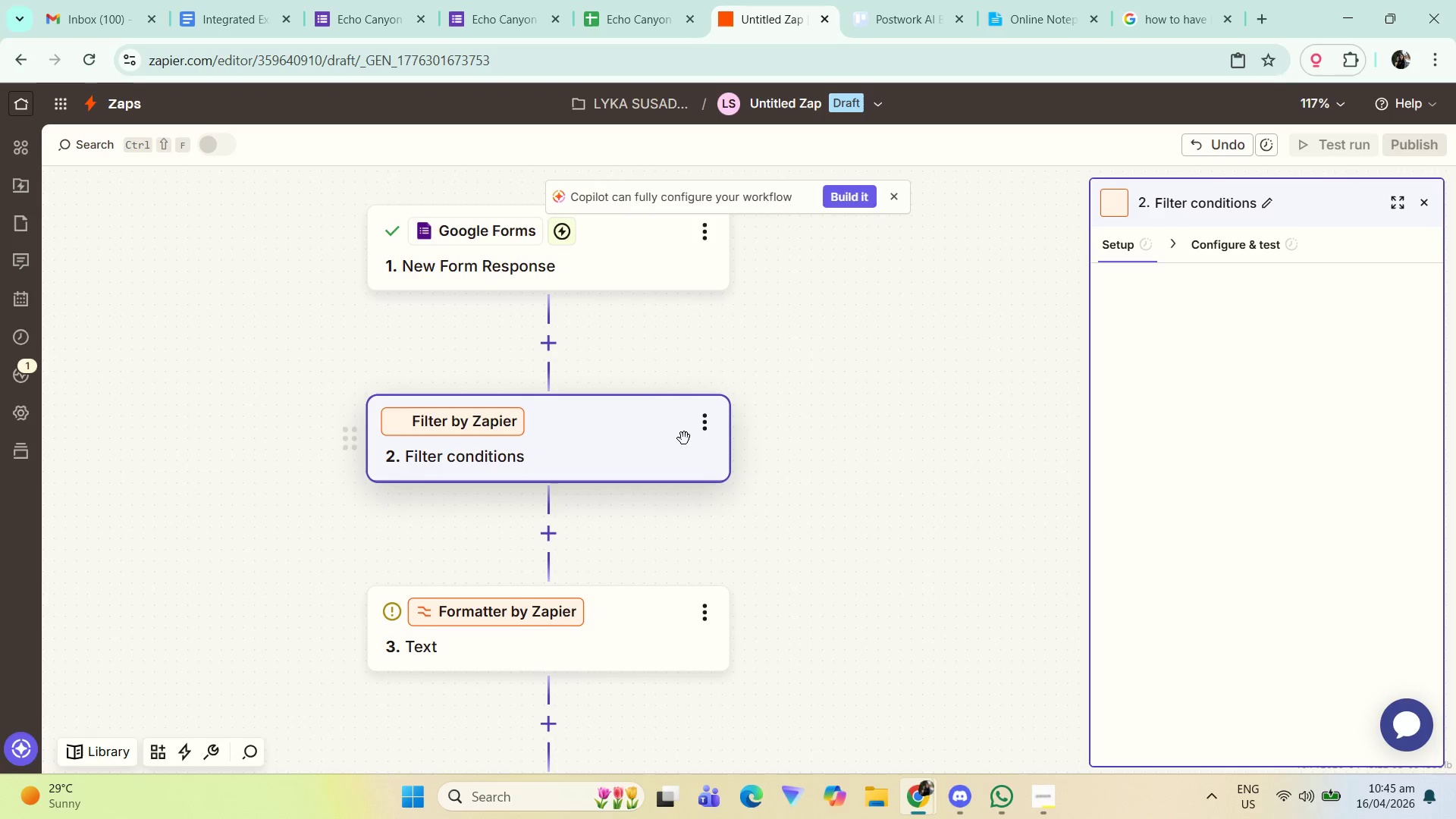 
left_click_drag(start_coordinate=[829, 439], to_coordinate=[890, 444])
 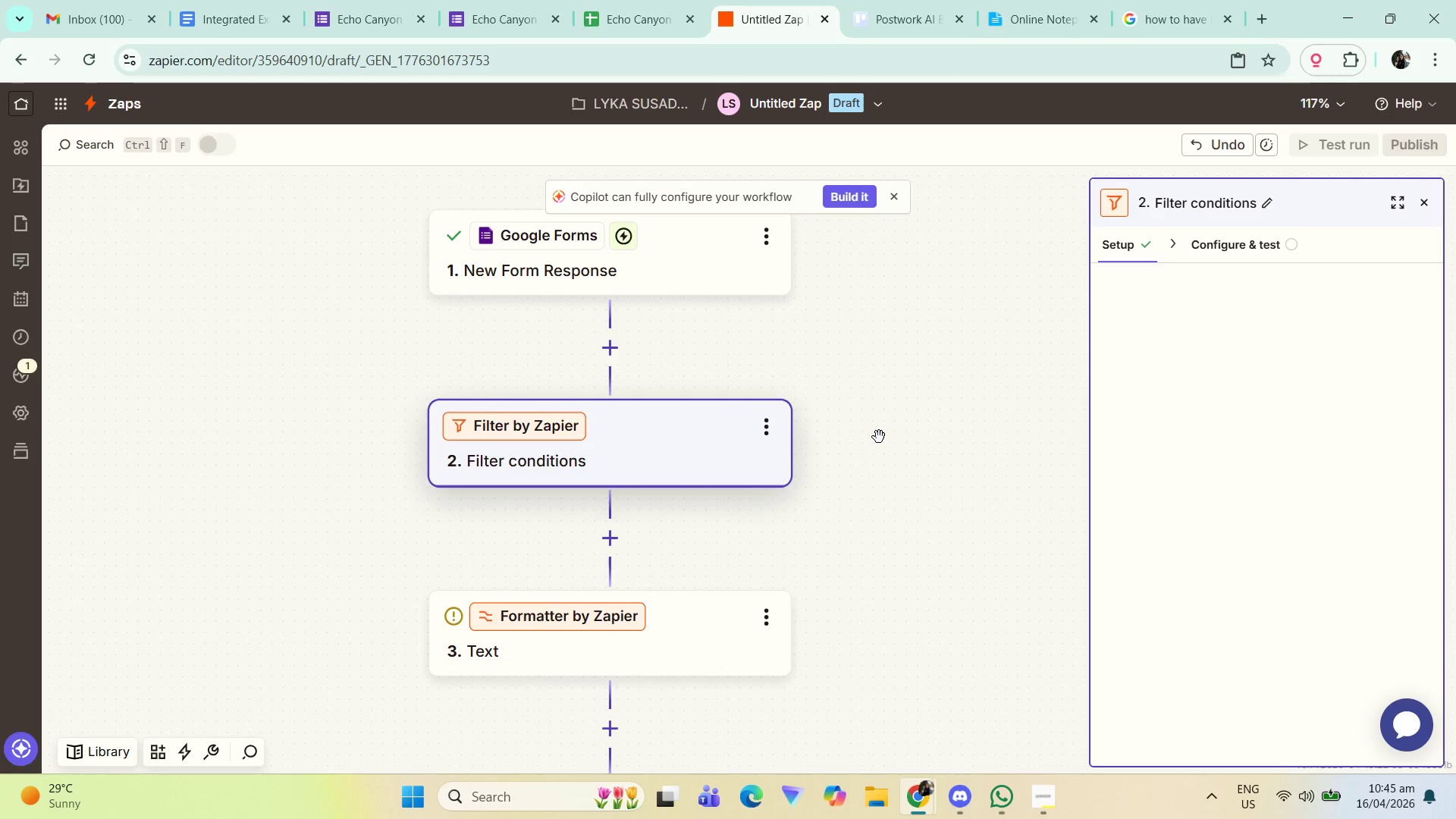 
left_click_drag(start_coordinate=[879, 437], to_coordinate=[877, 456])
 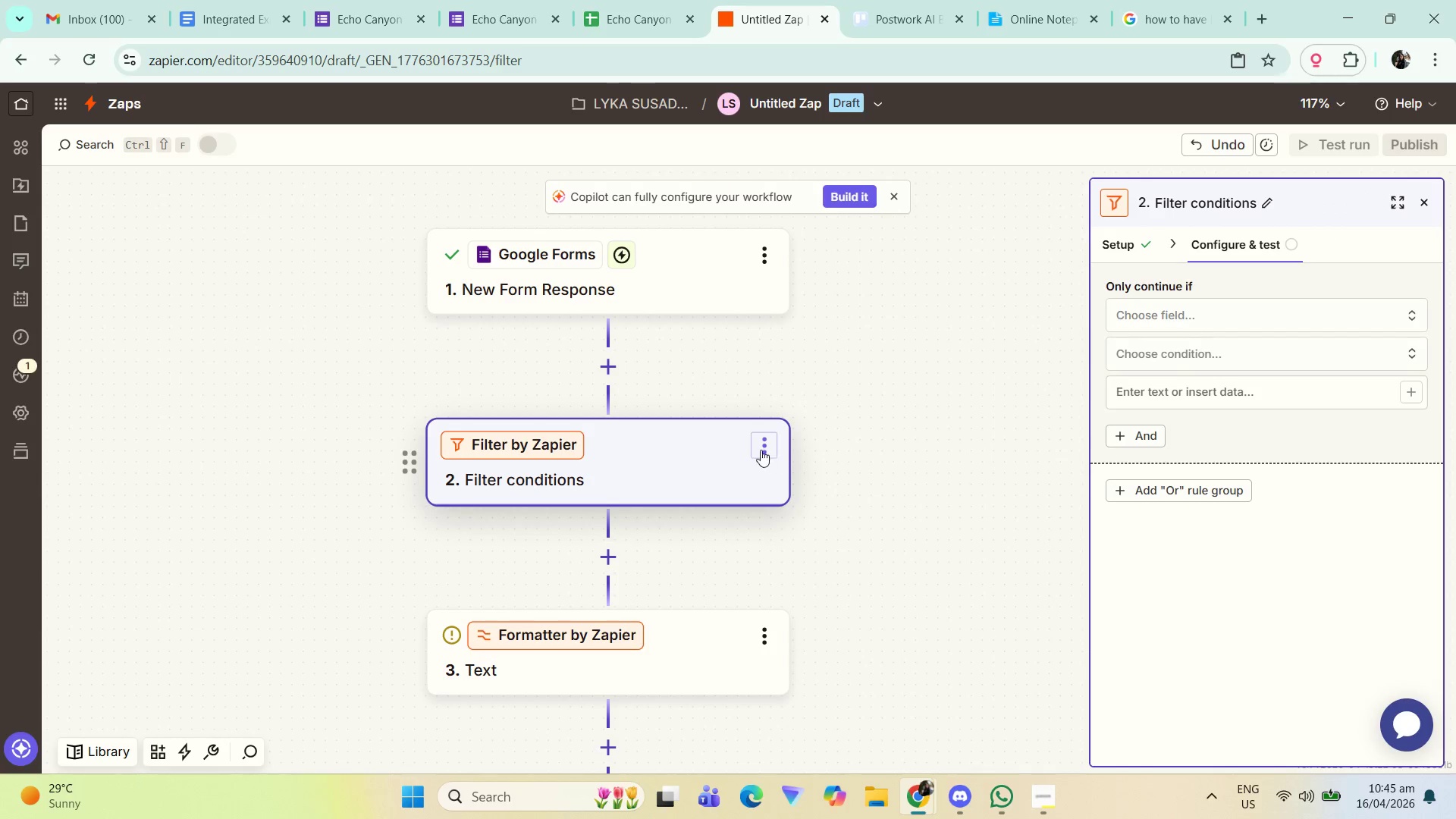 
left_click([651, 456])
 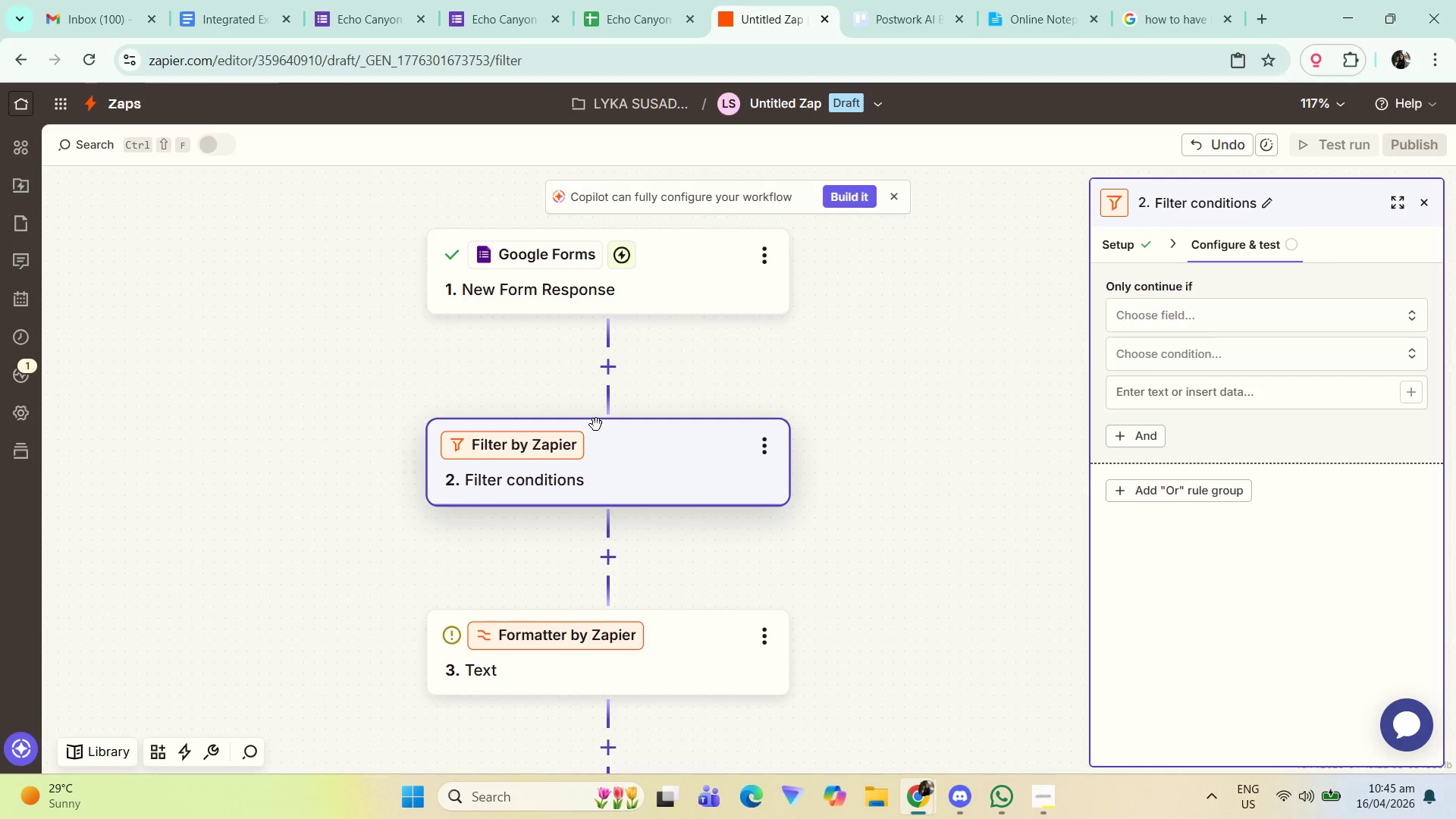 
double_click([611, 466])
 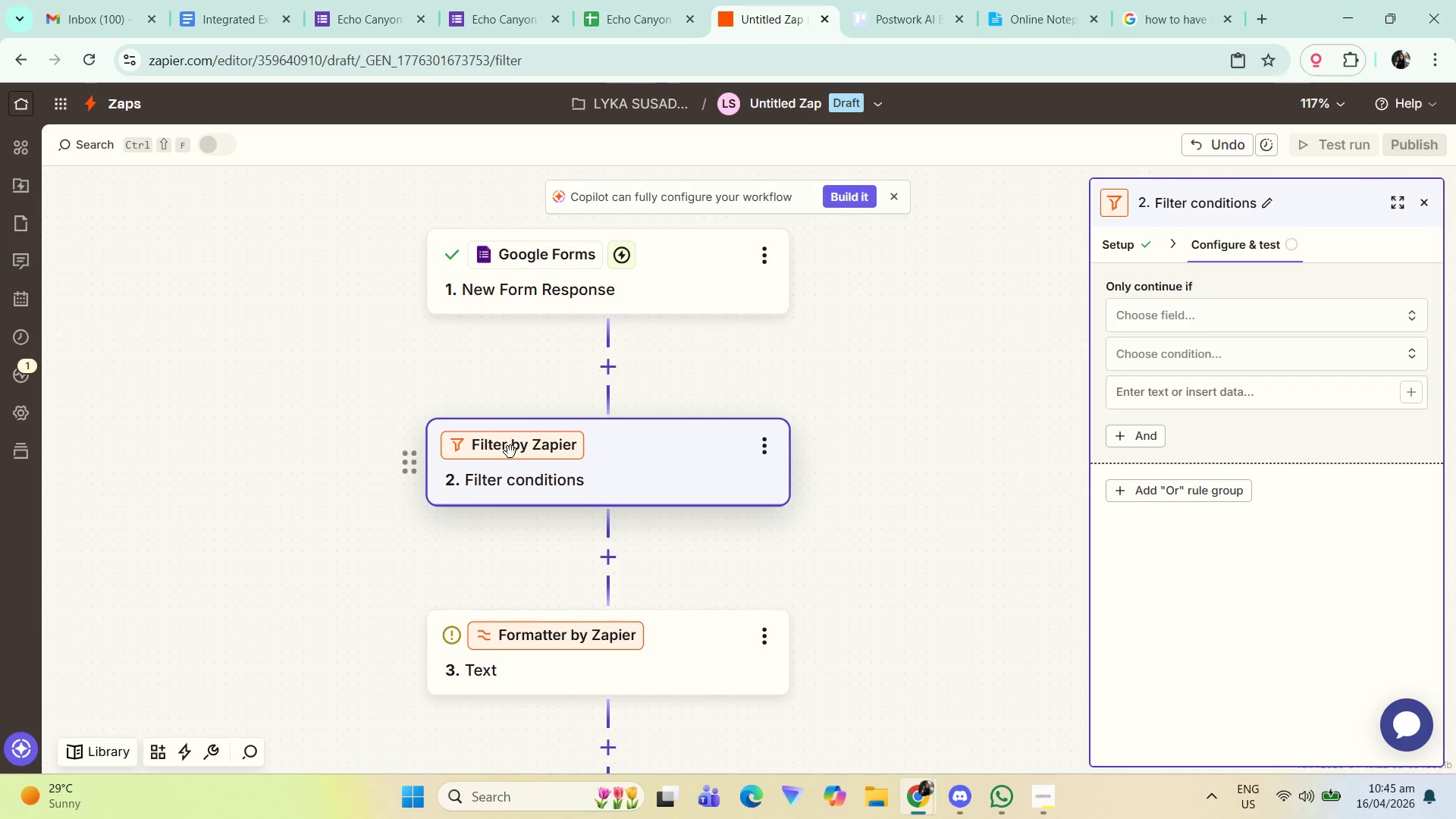 
left_click([510, 452])
 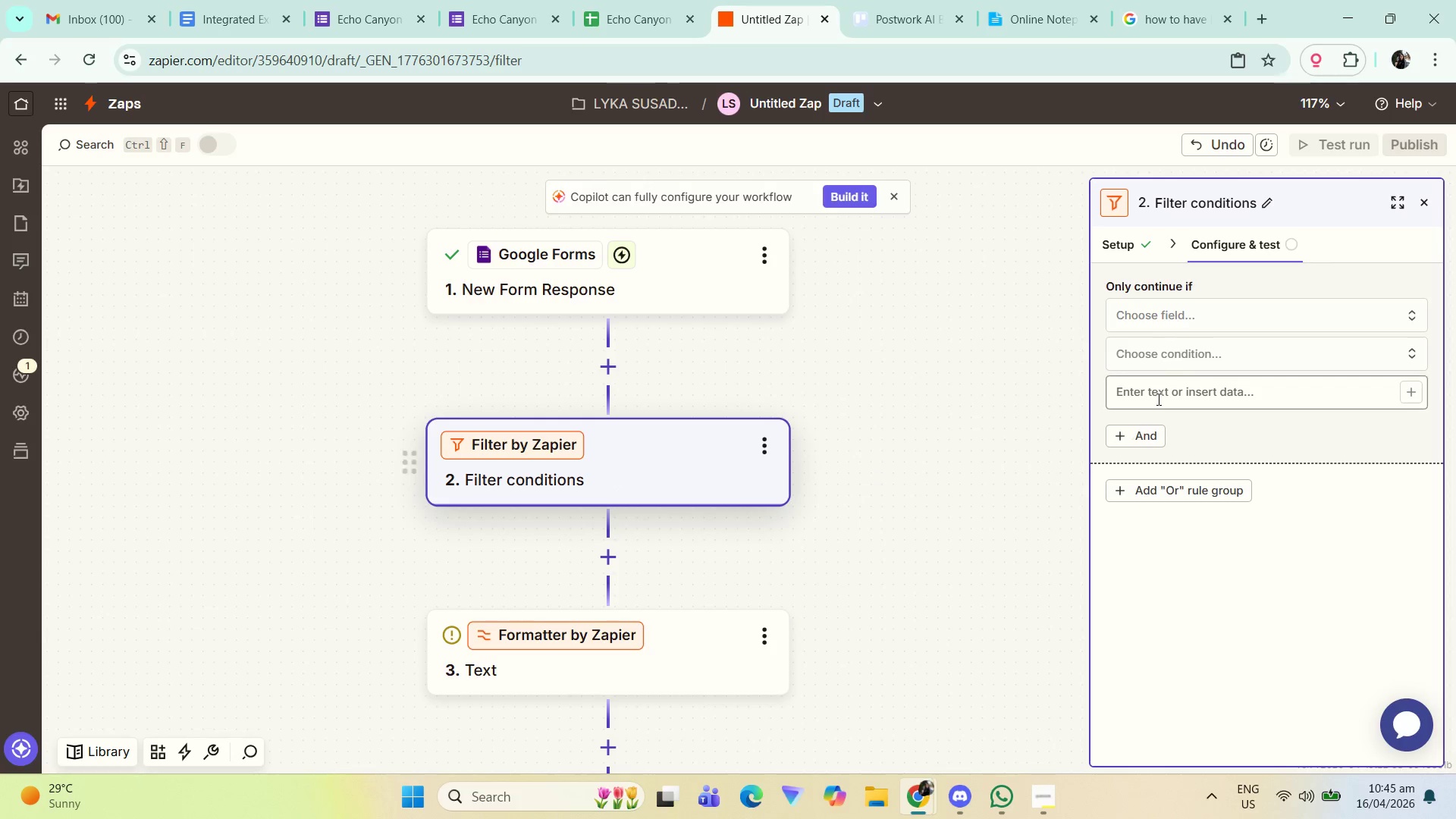 
left_click([1121, 257])
 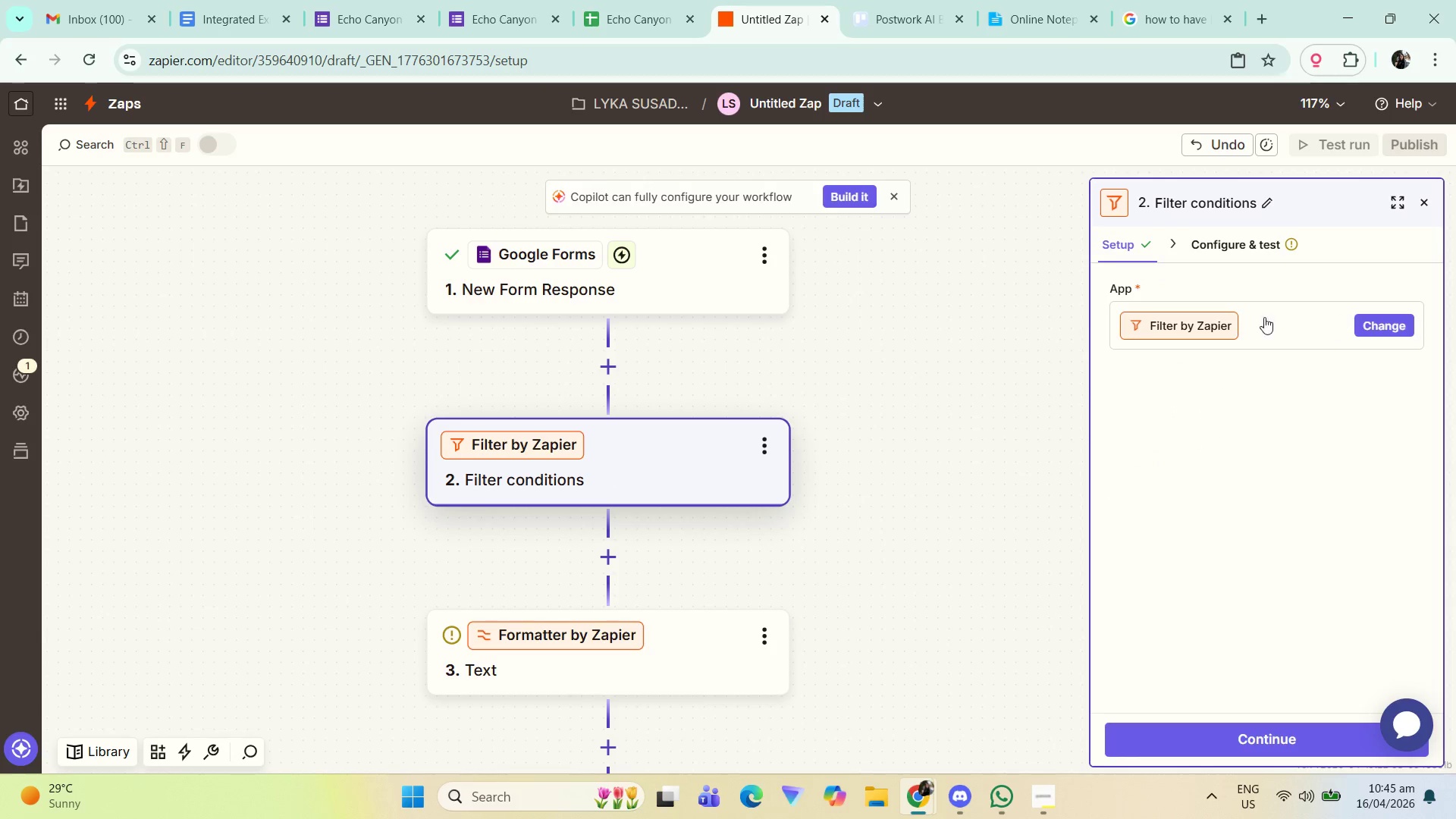 
left_click([1387, 327])
 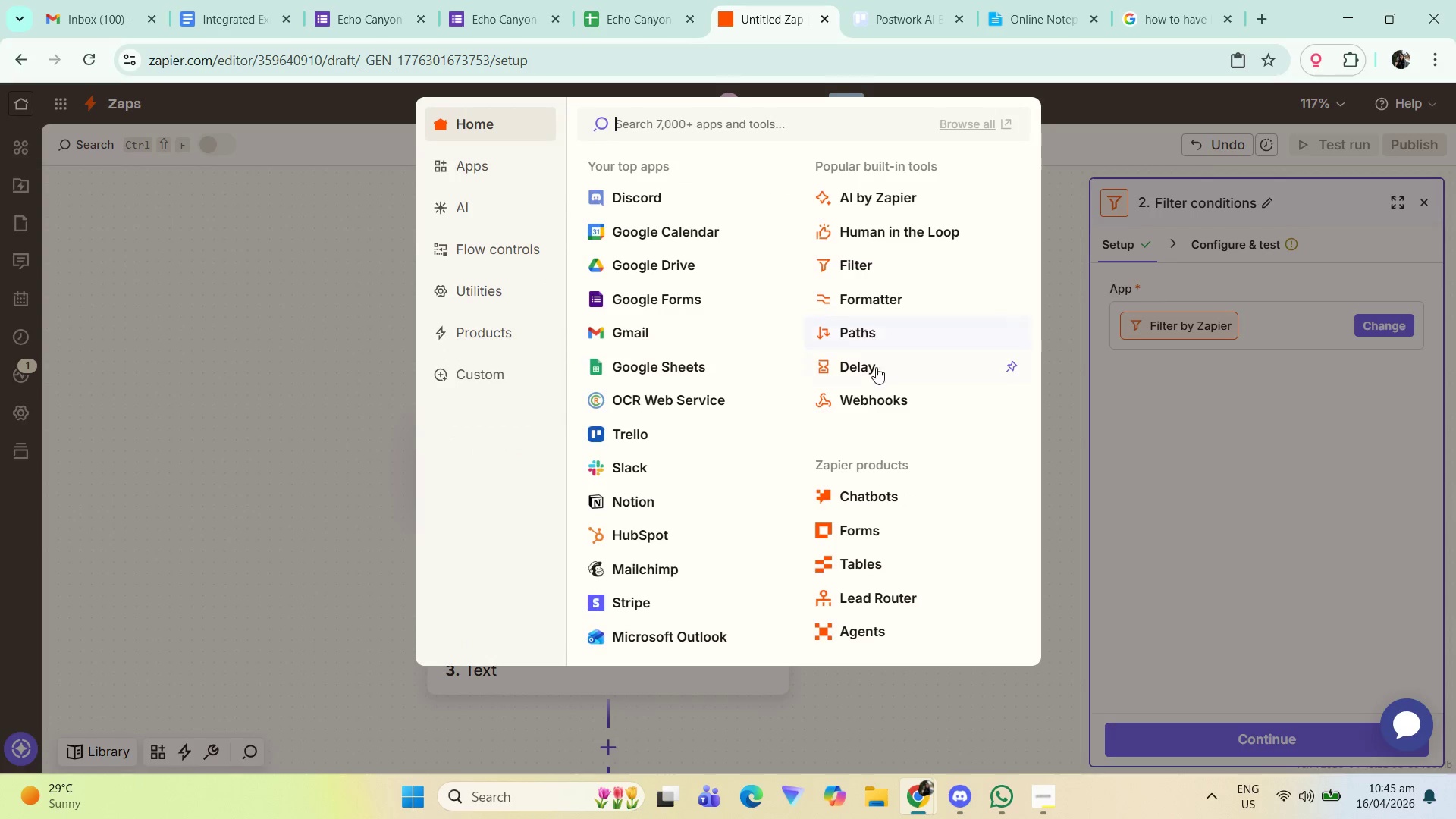 
left_click([872, 325])
 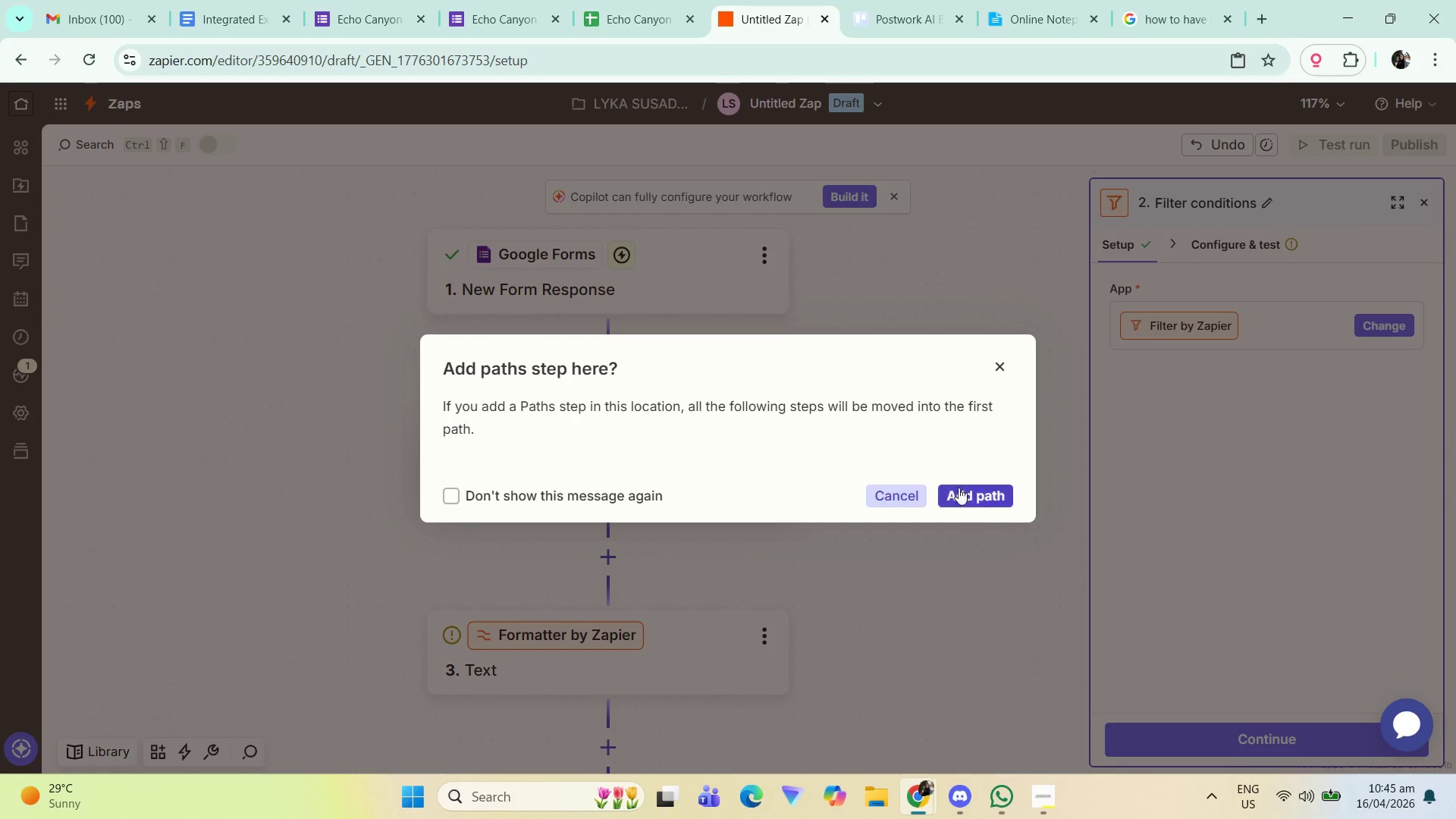 
left_click([996, 501])
 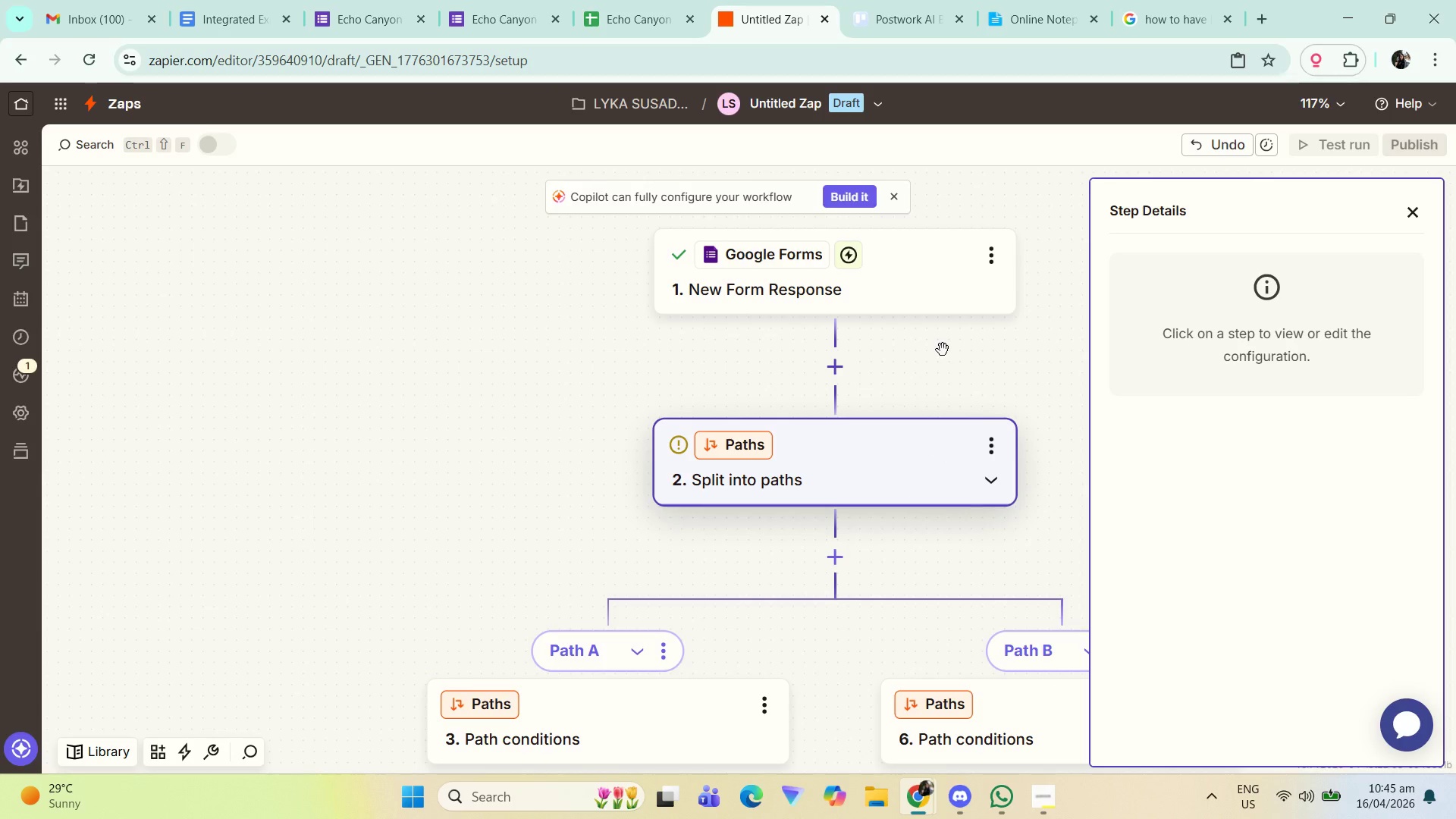 
left_click_drag(start_coordinate=[961, 404], to_coordinate=[819, 350])
 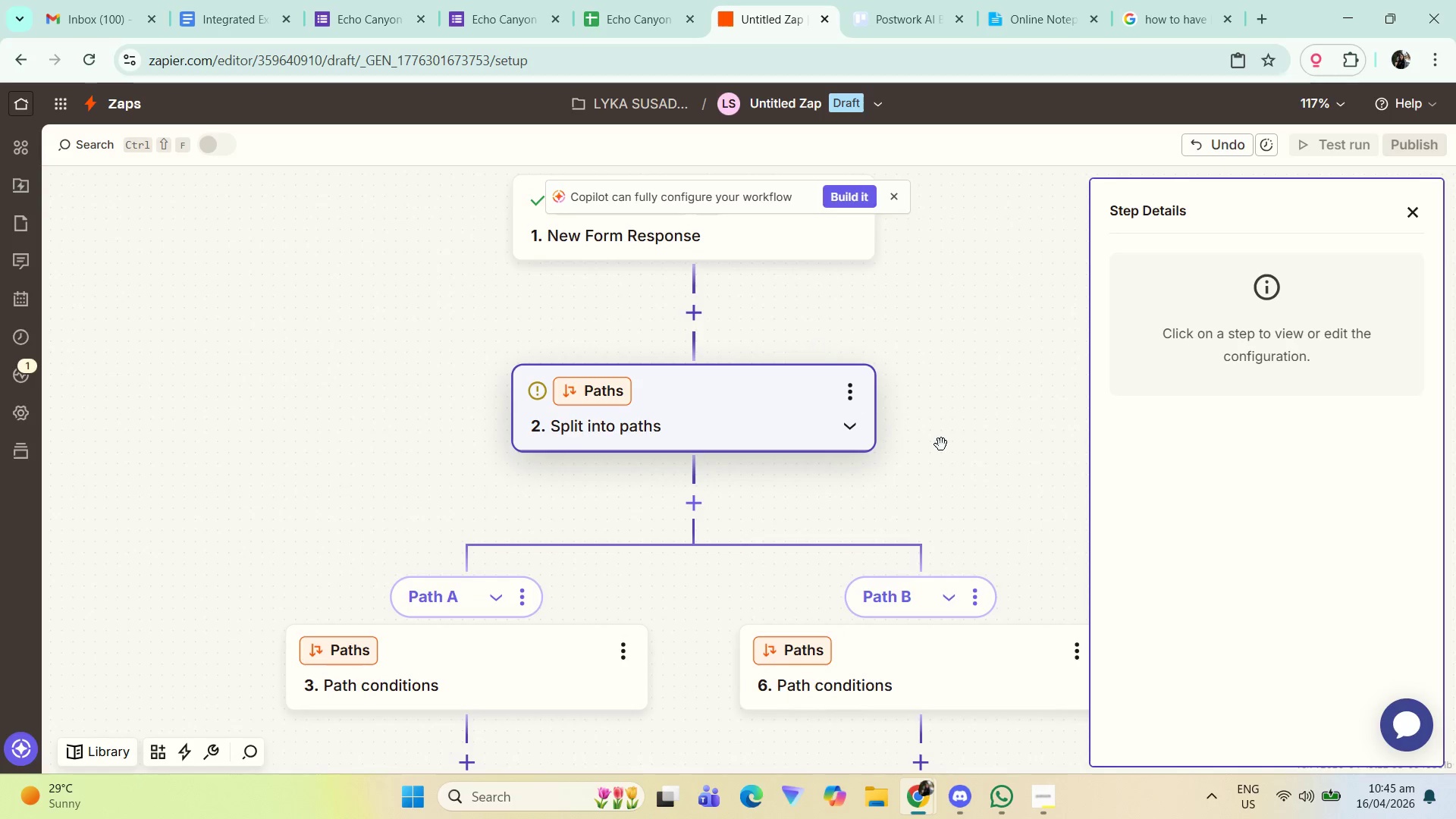 
left_click_drag(start_coordinate=[946, 469], to_coordinate=[805, 340])
 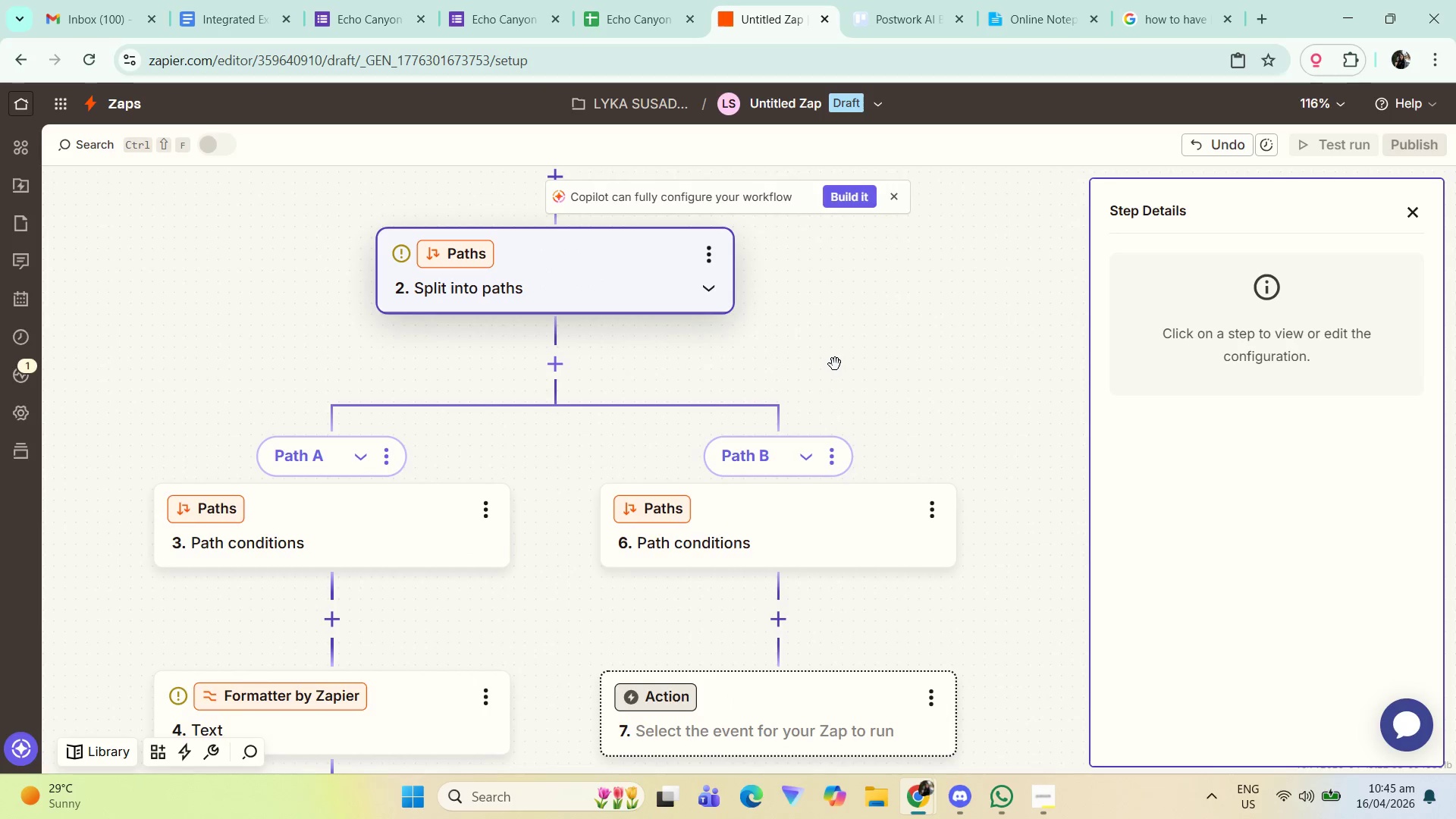 
hold_key(key=ControlLeft, duration=0.33)
 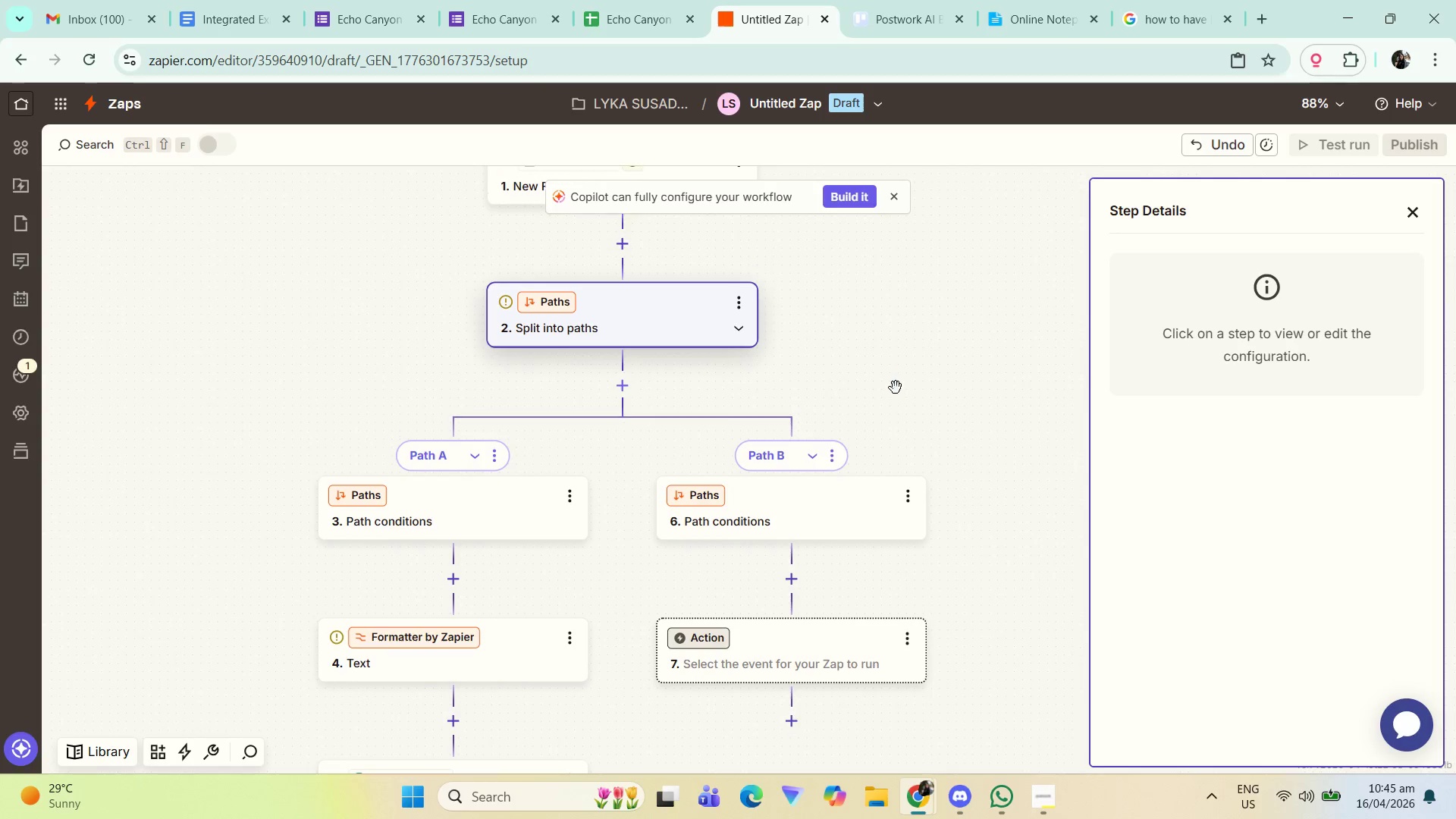 
left_click_drag(start_coordinate=[897, 364], to_coordinate=[896, 388])
 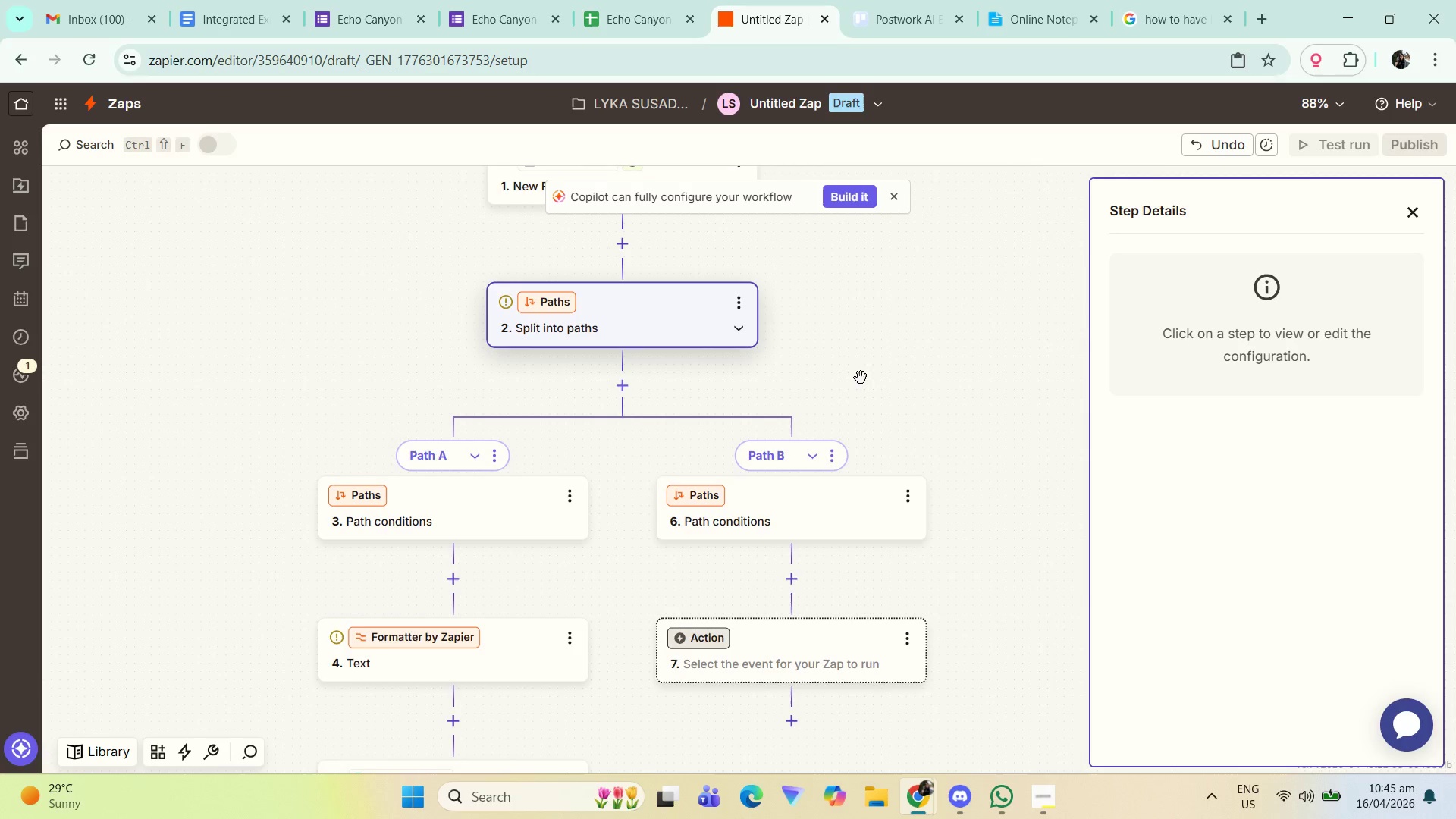 
scroll: coordinate [841, 359], scroll_direction: down, amount: 2.0
 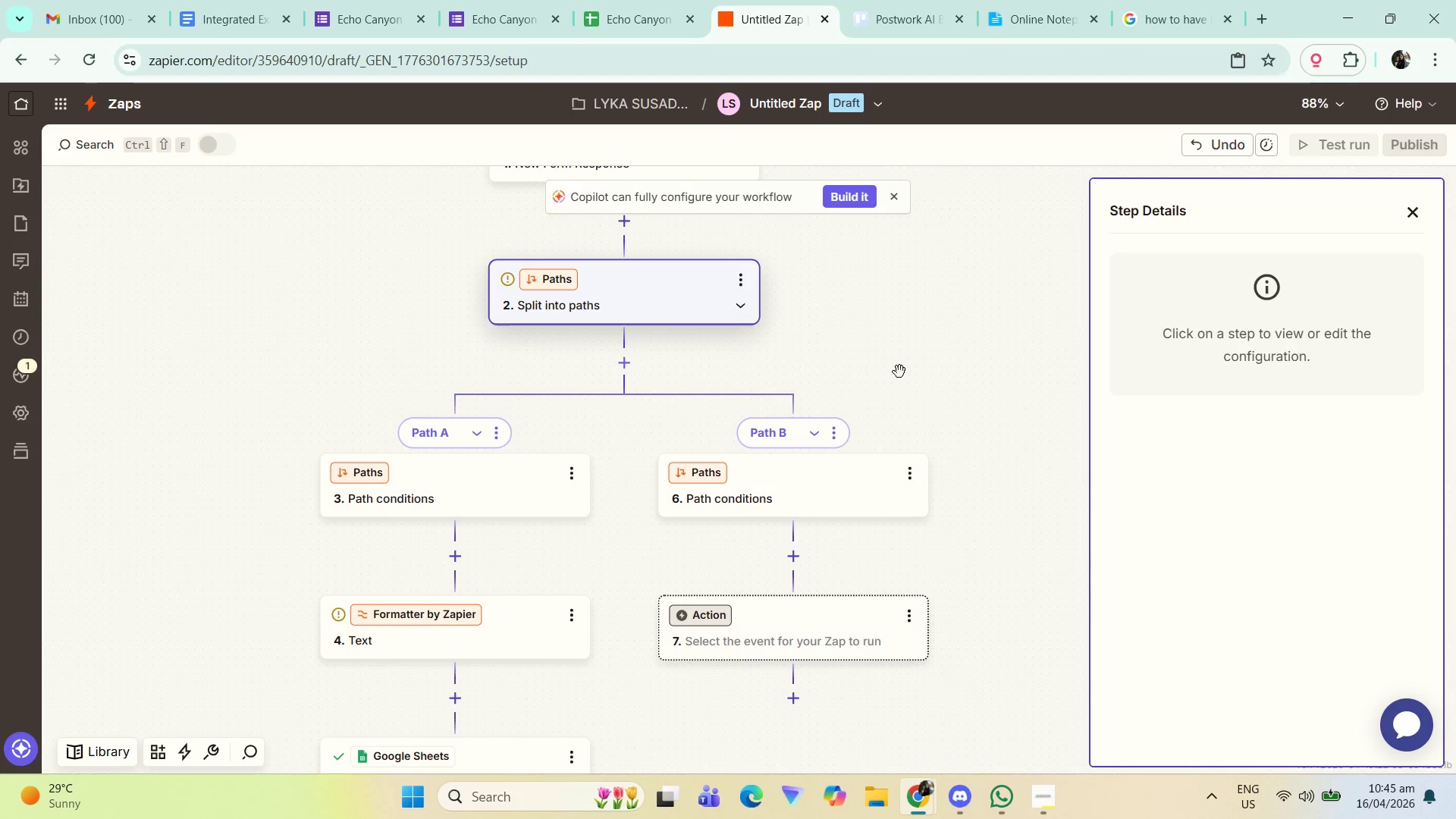 
left_click_drag(start_coordinate=[853, 376], to_coordinate=[861, 406])
 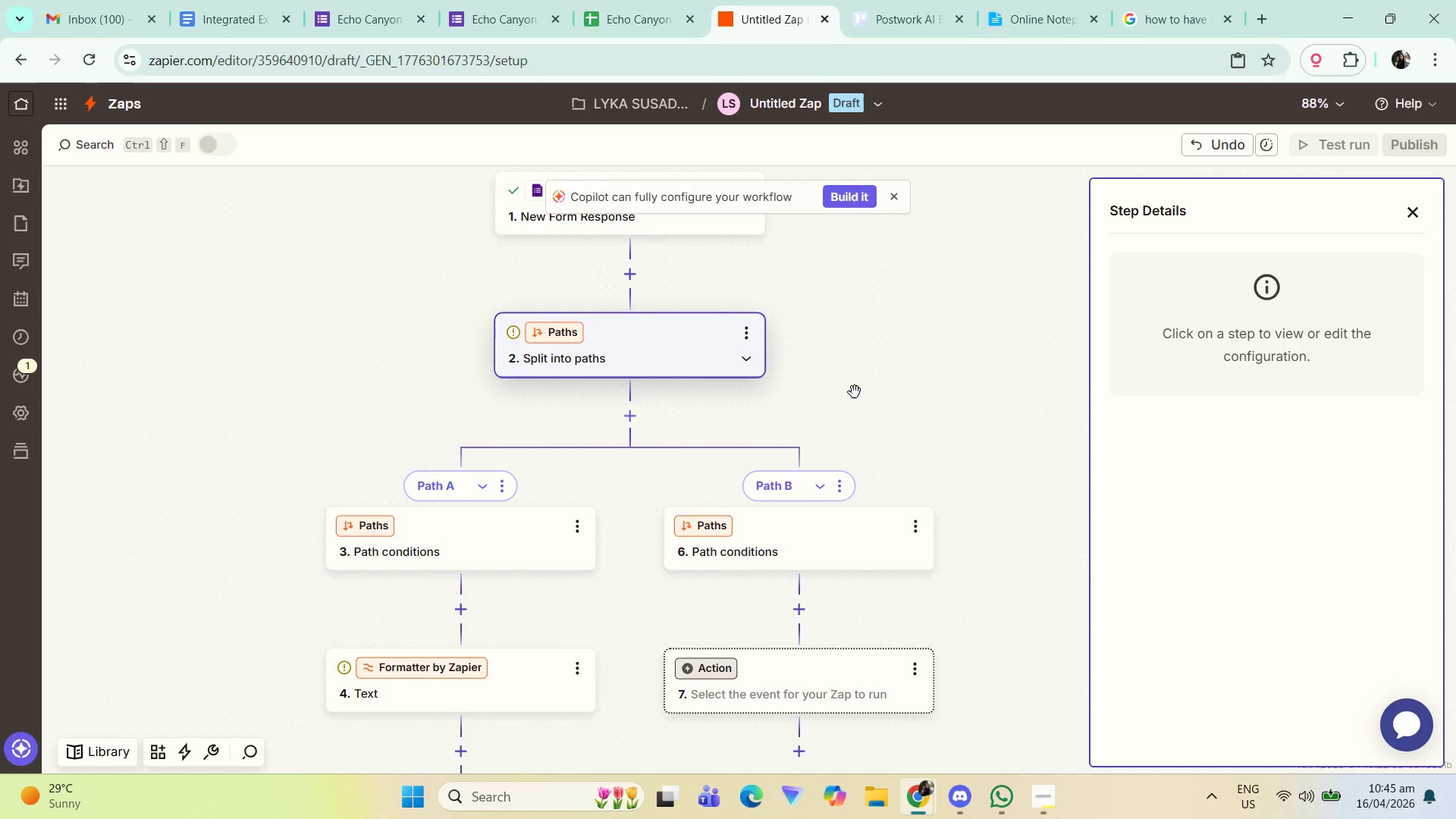 
hold_key(key=ControlLeft, duration=0.31)
 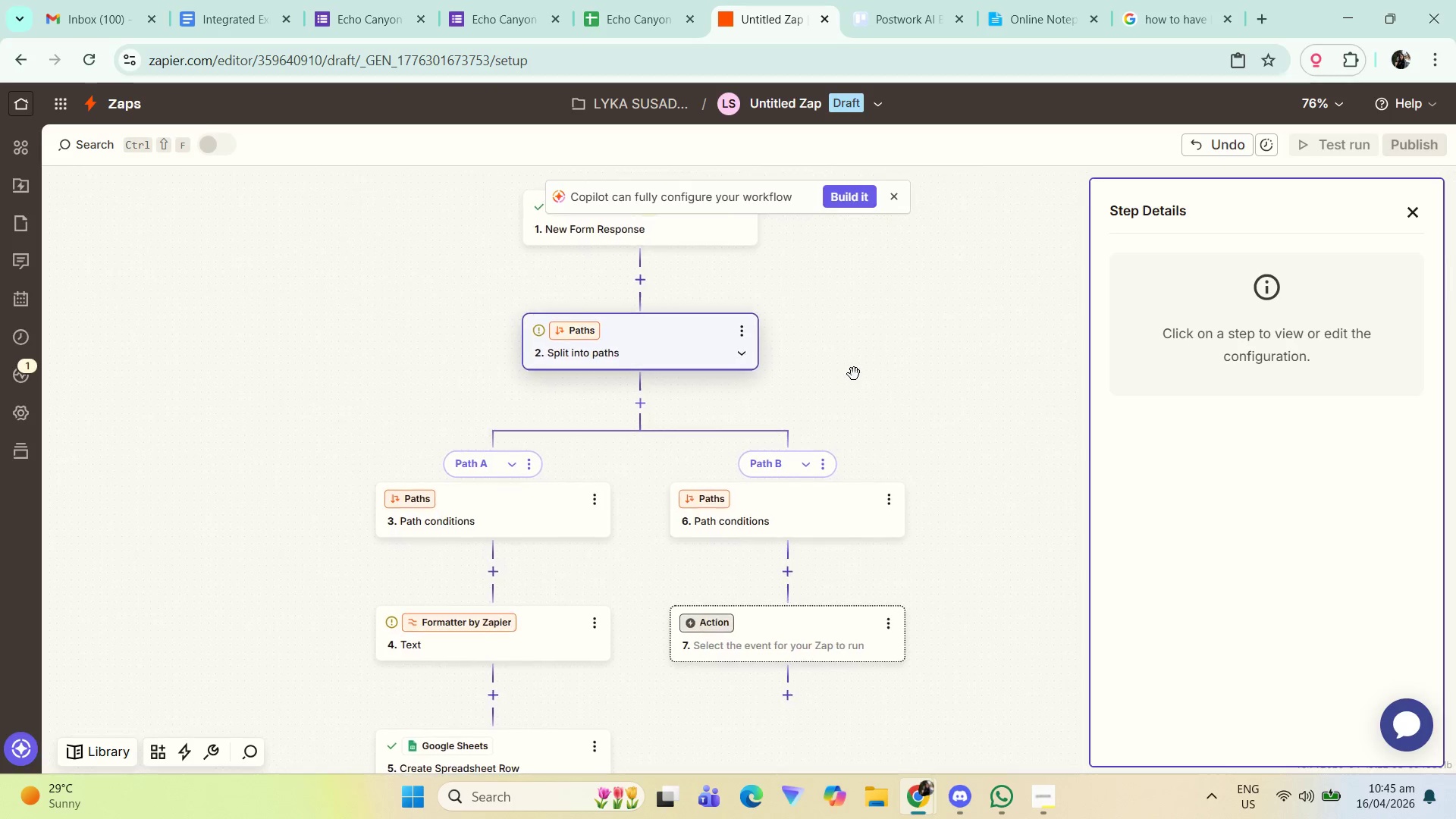 
left_click_drag(start_coordinate=[872, 384], to_coordinate=[854, 374])
 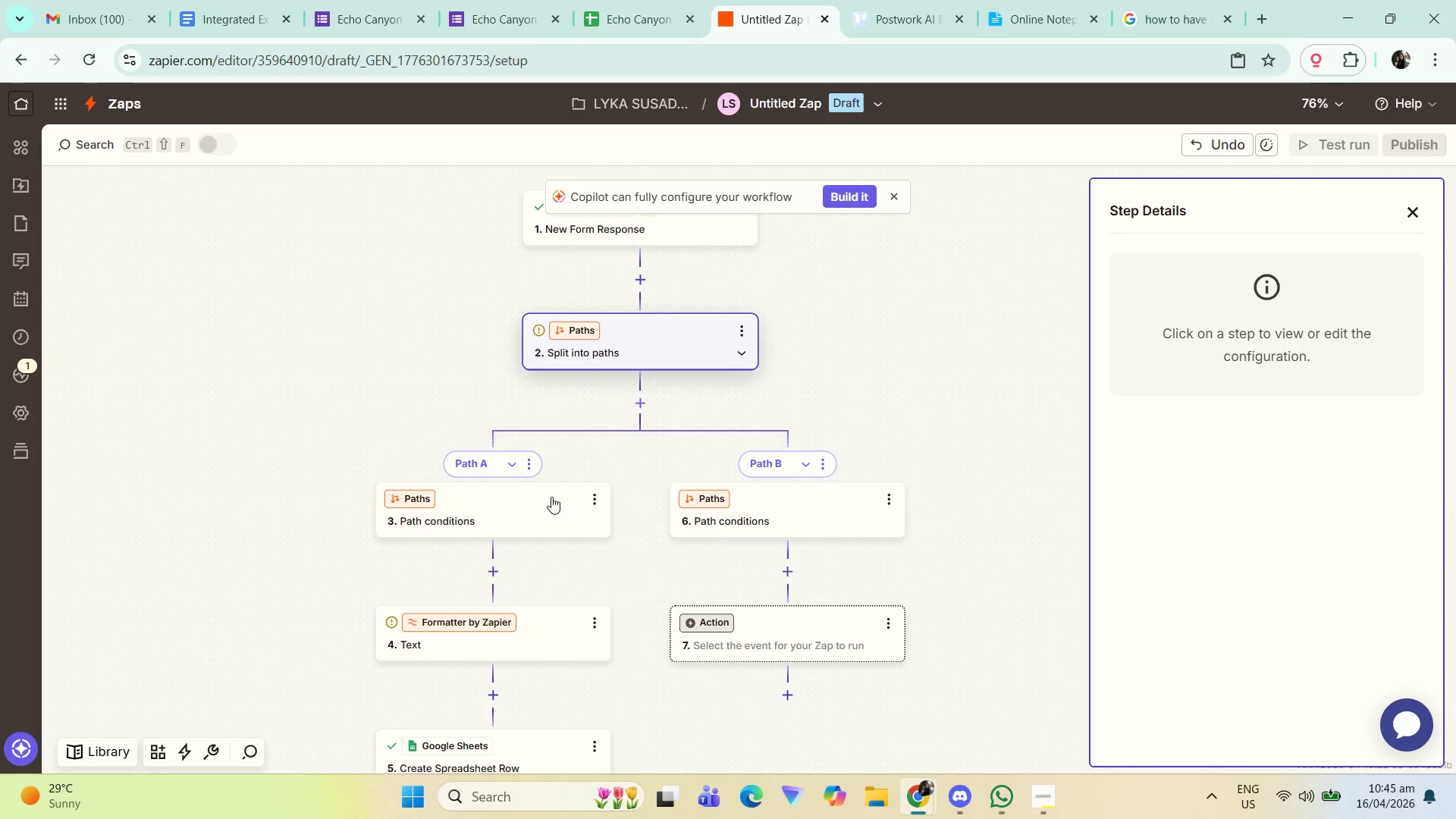 
scroll: coordinate [857, 391], scroll_direction: down, amount: 1.0
 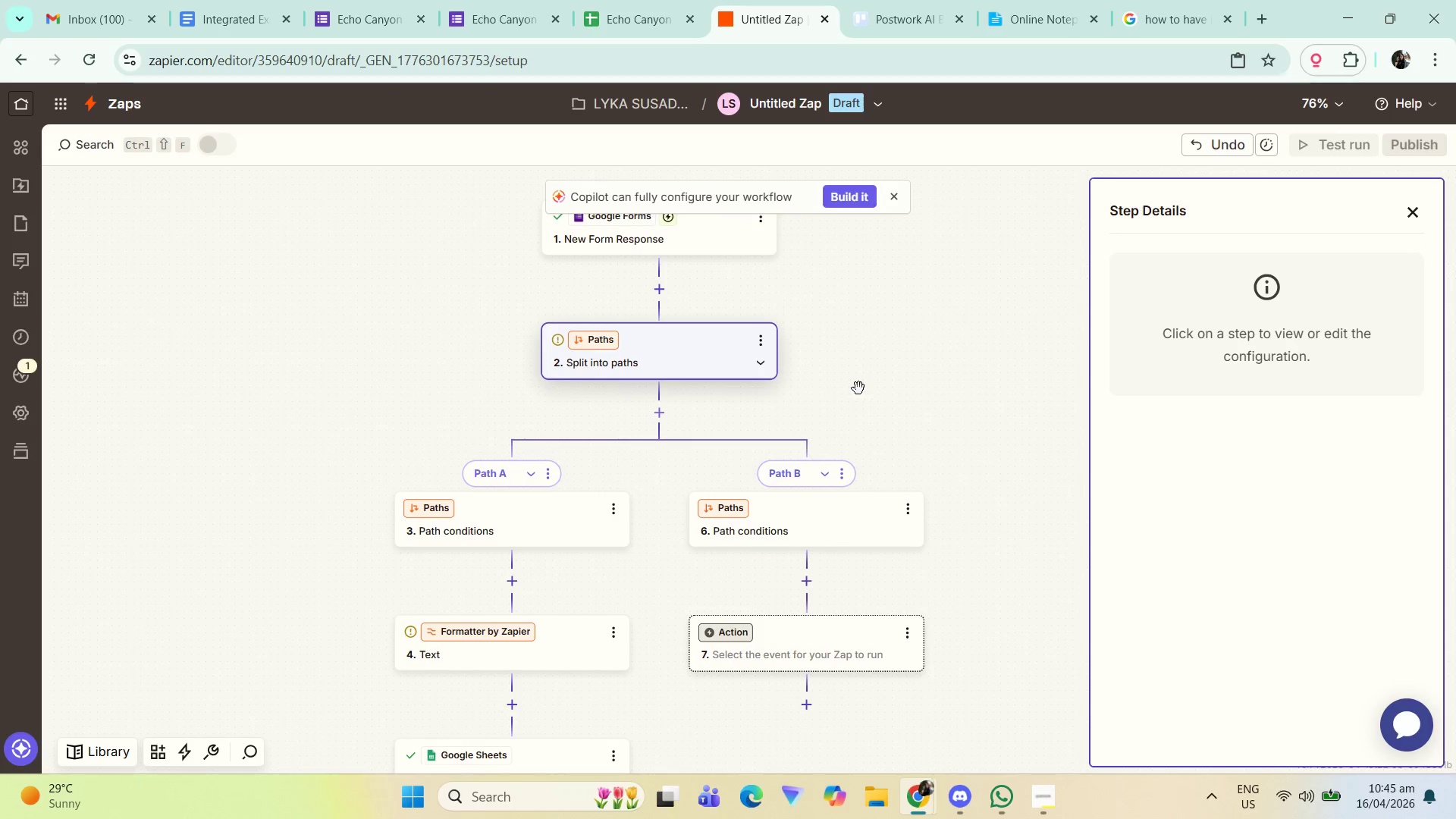 
left_click([553, 498])
 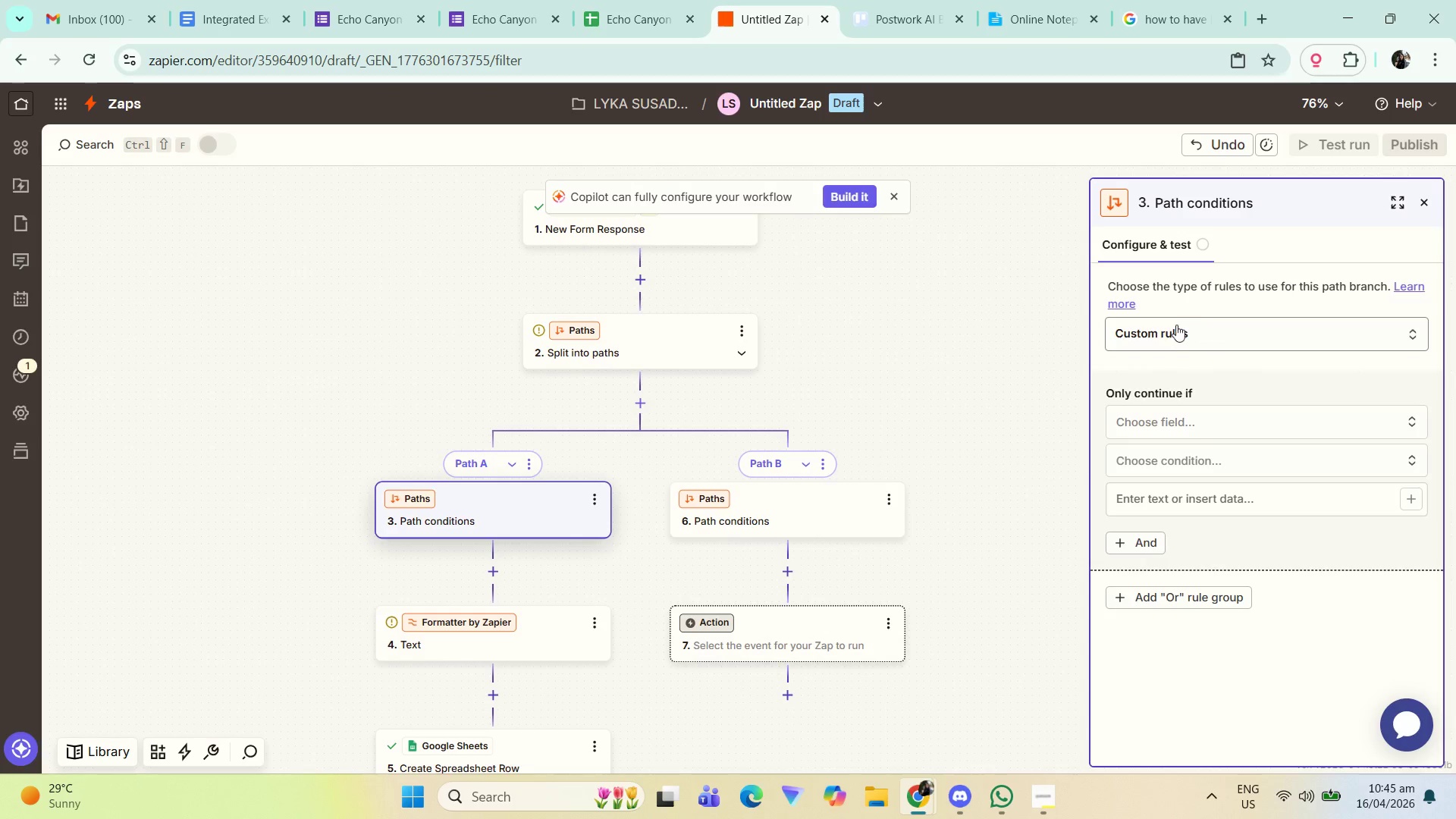 
left_click([1129, 243])
 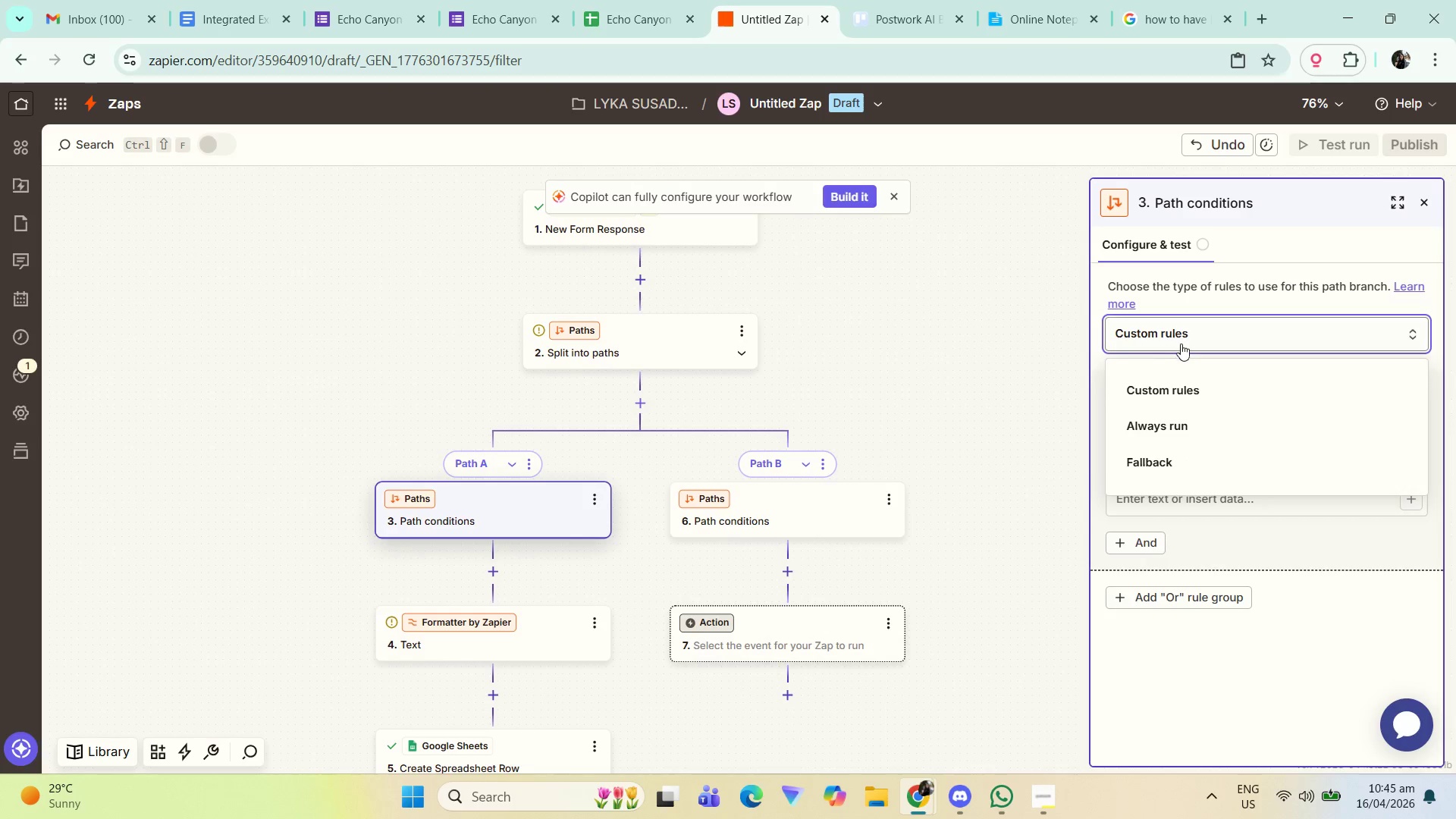 
left_click([1188, 396])
 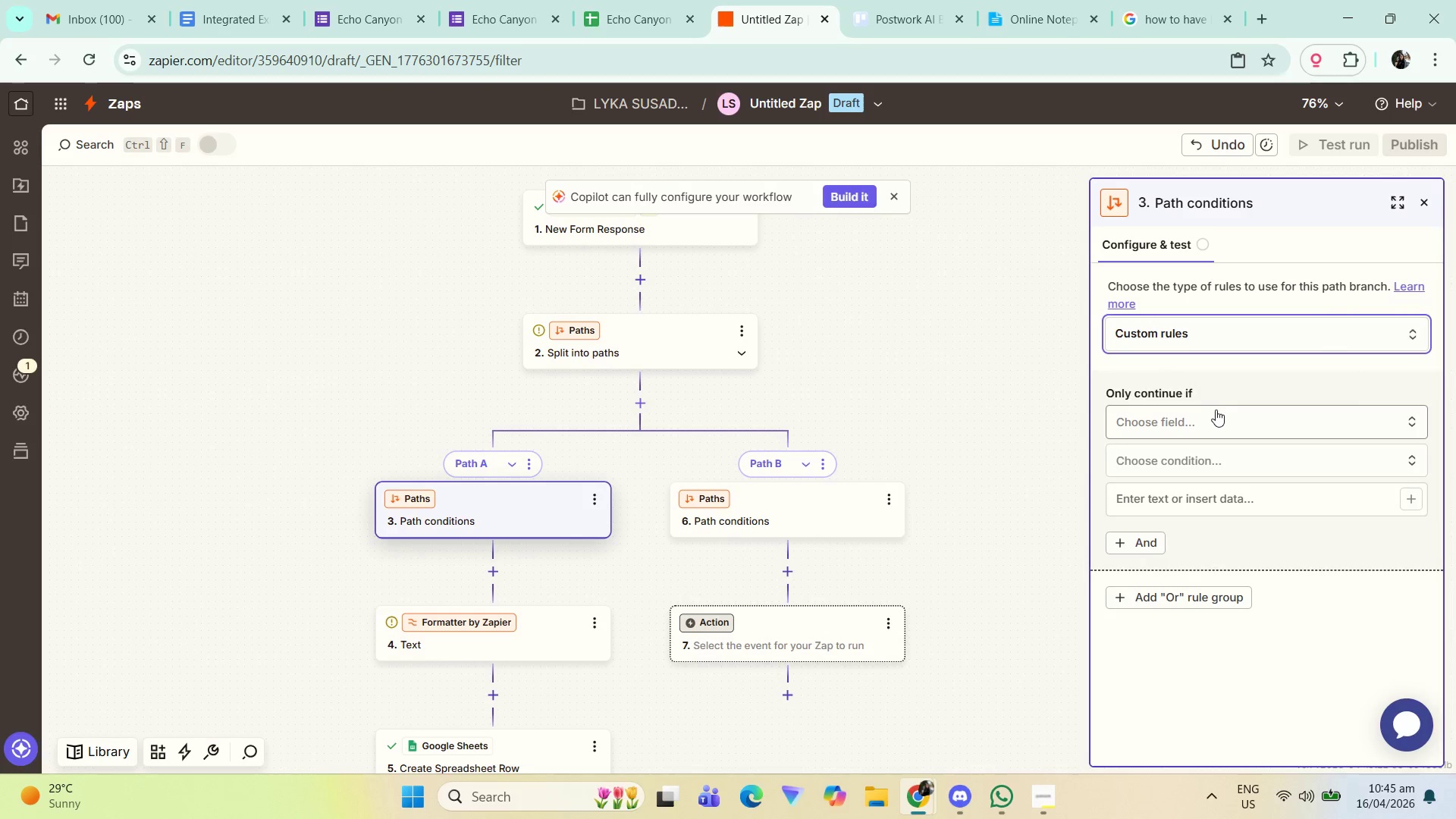 
left_click([1216, 414])
 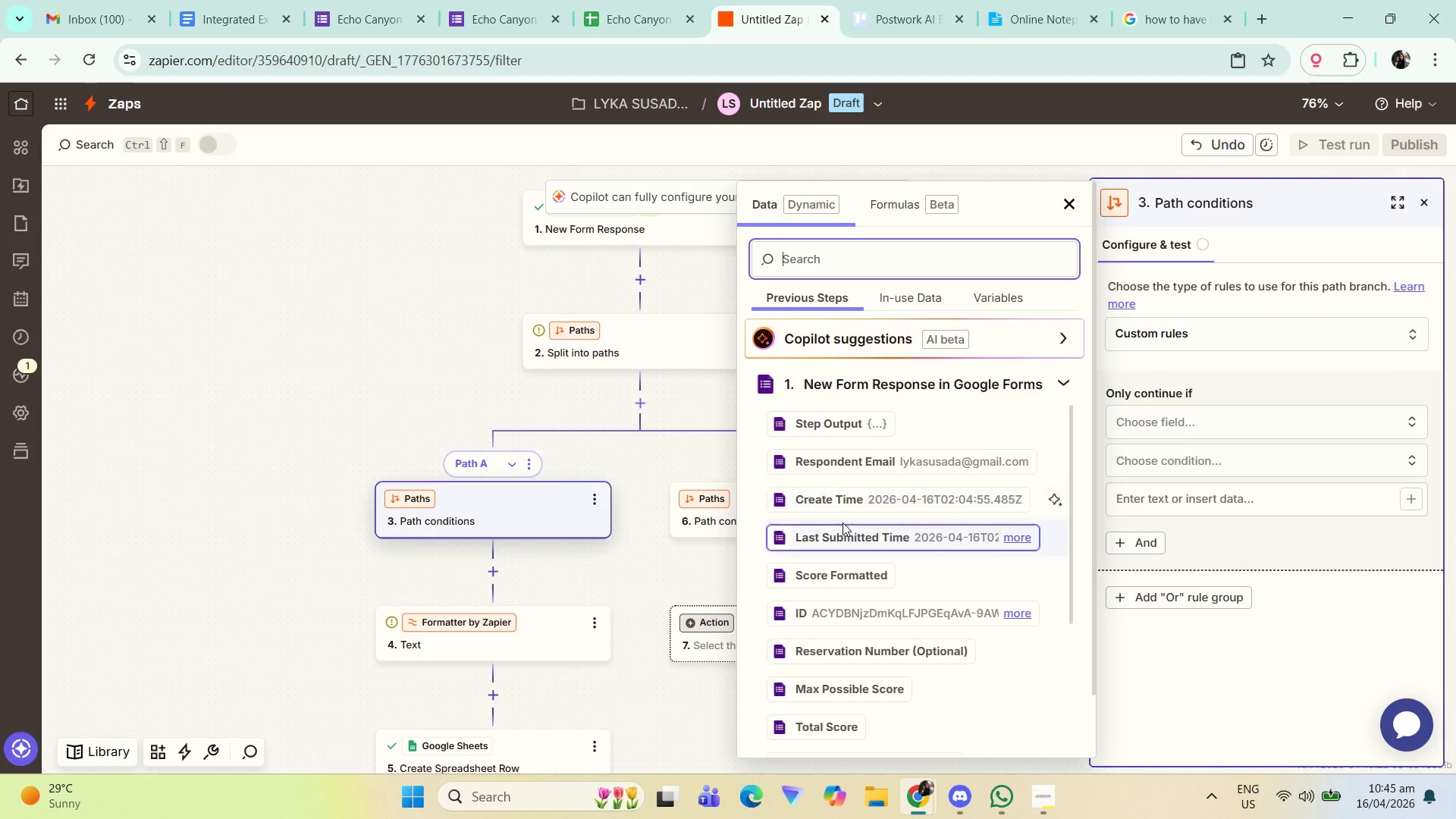 
left_click([893, 659])
 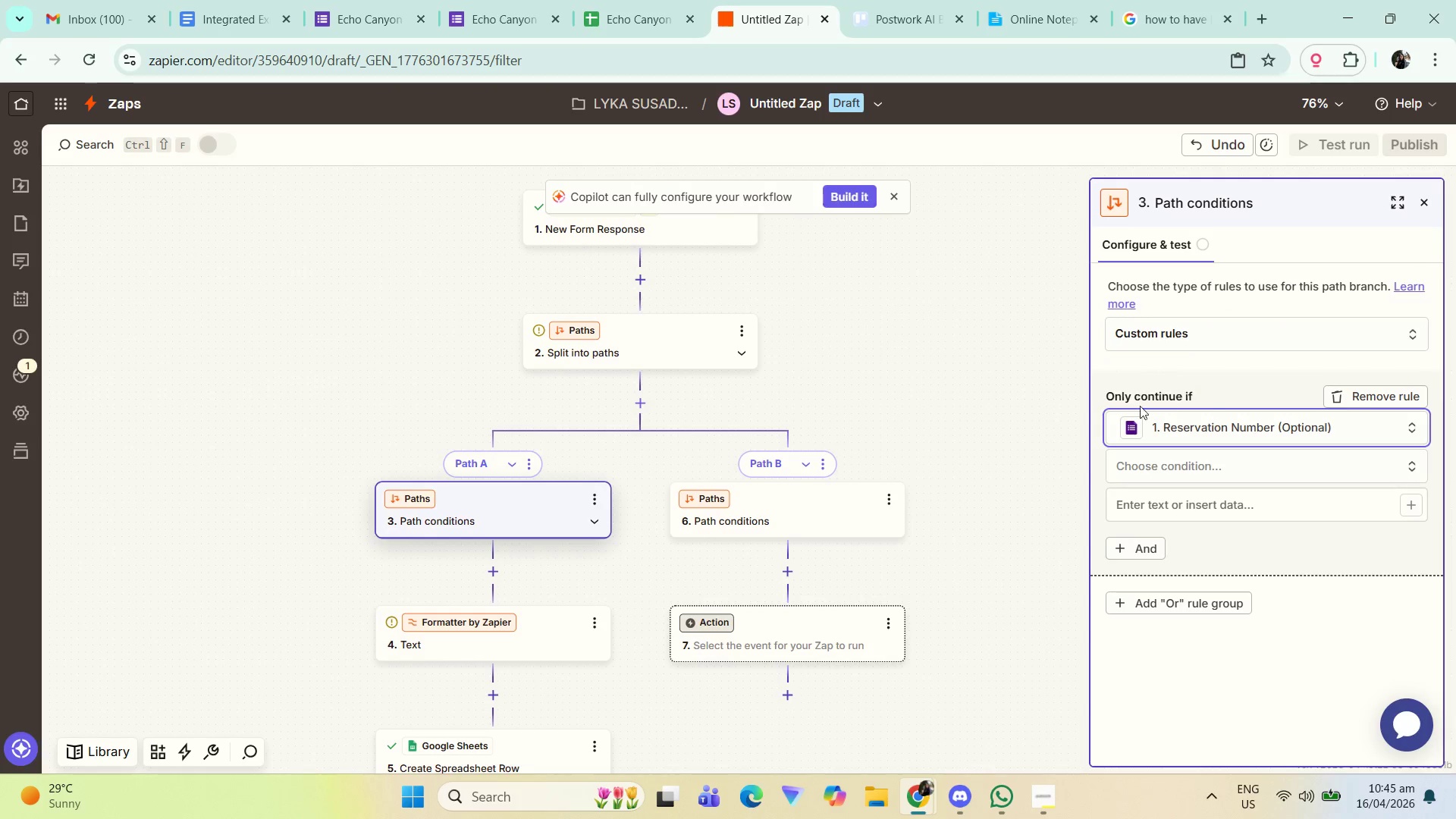 
left_click_drag(start_coordinate=[1219, 377], to_coordinate=[1187, 381])
 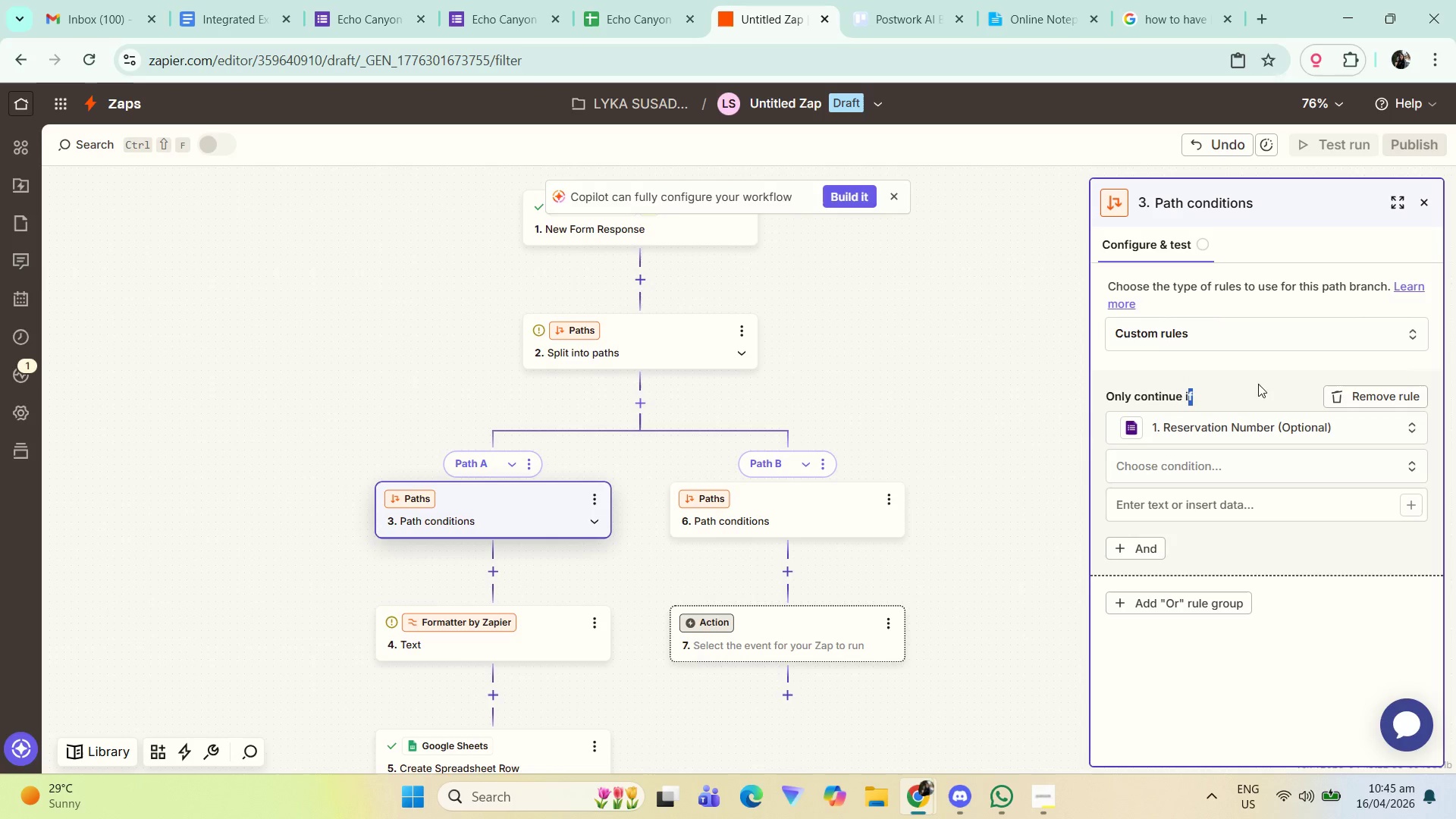 
left_click([1258, 395])
 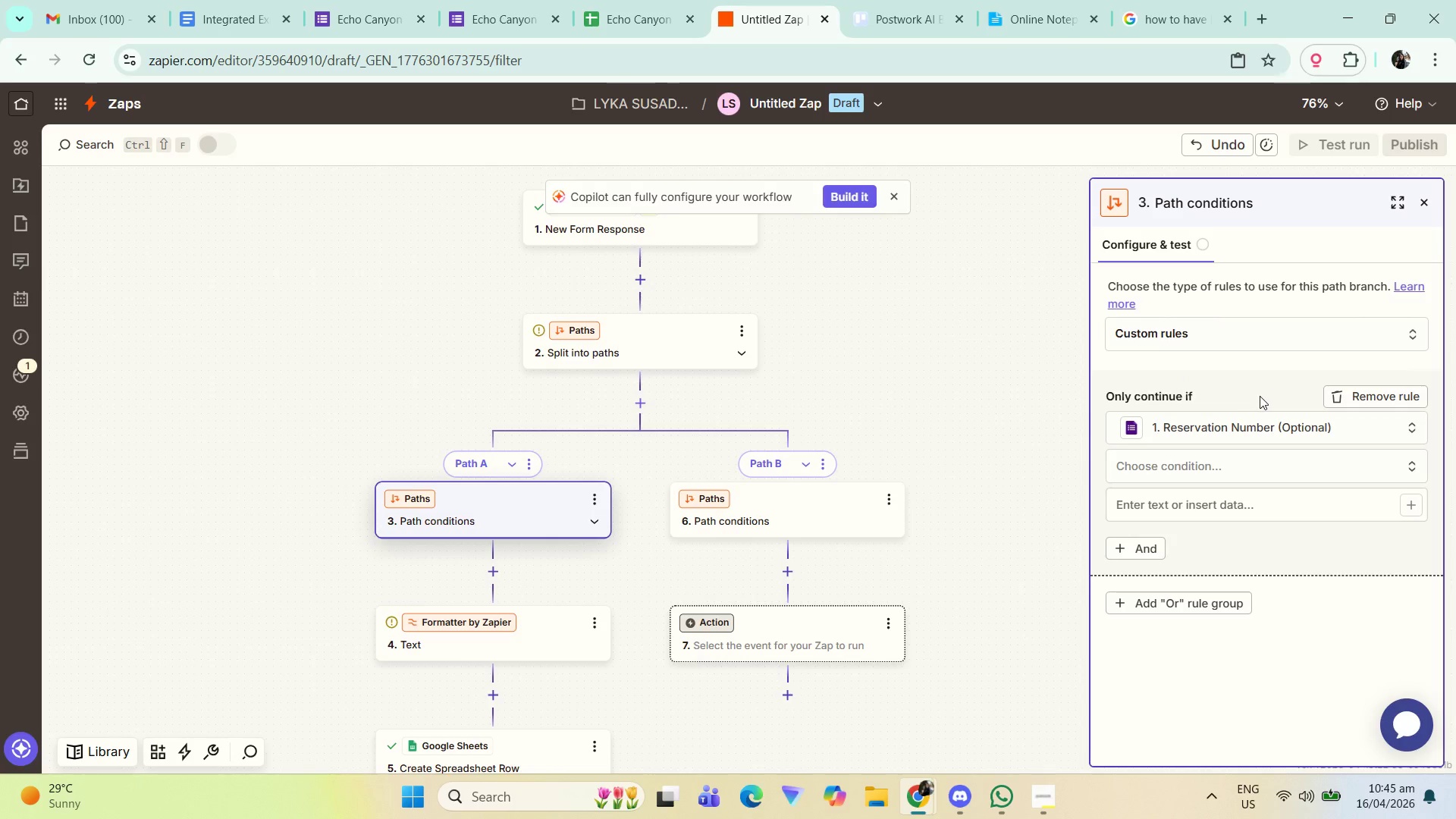 
left_click_drag(start_coordinate=[1260, 395], to_coordinate=[1237, 393])
 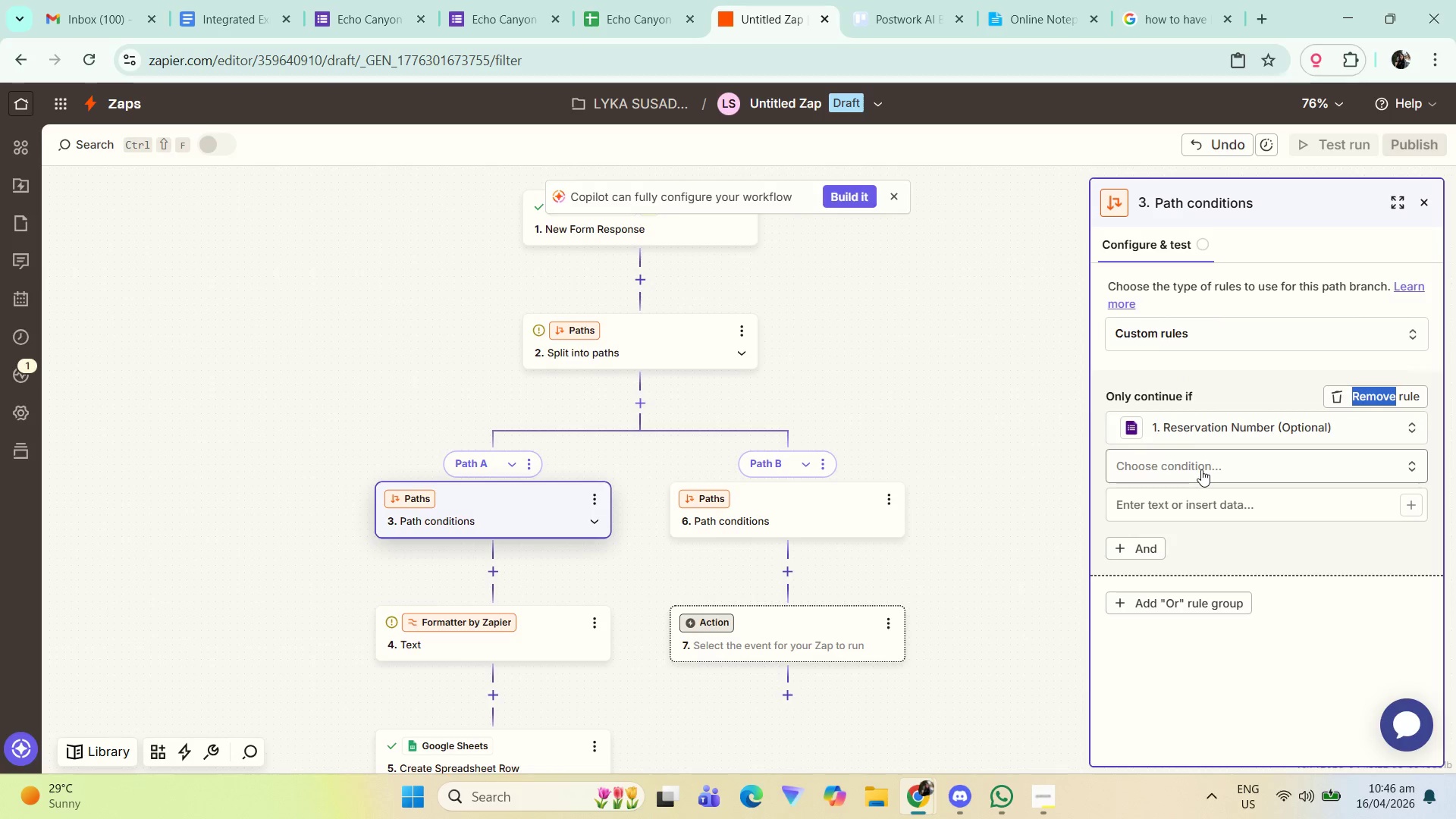 
left_click([1201, 473])
 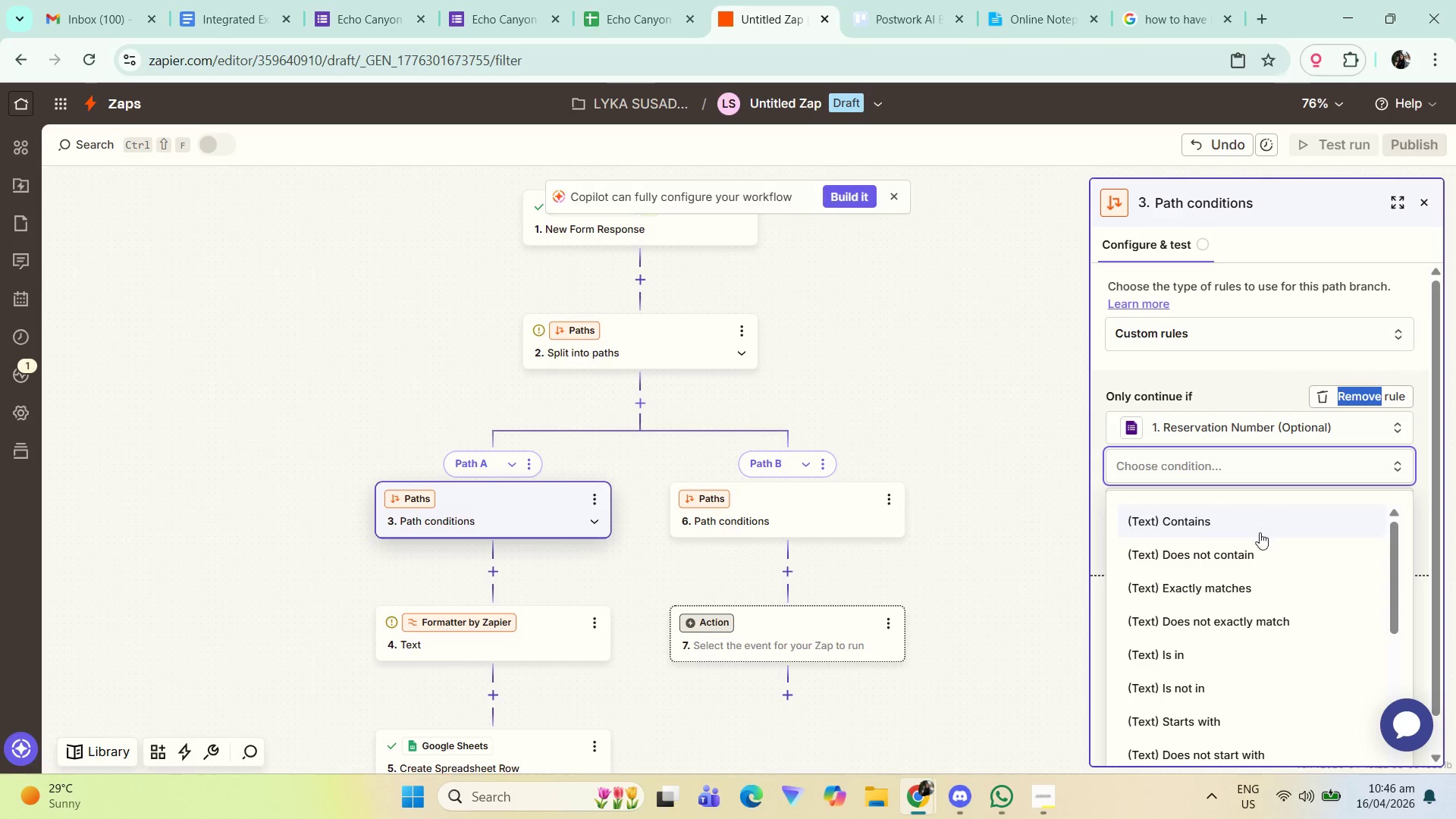 
scroll: coordinate [1160, 652], scroll_direction: down, amount: 3.0
 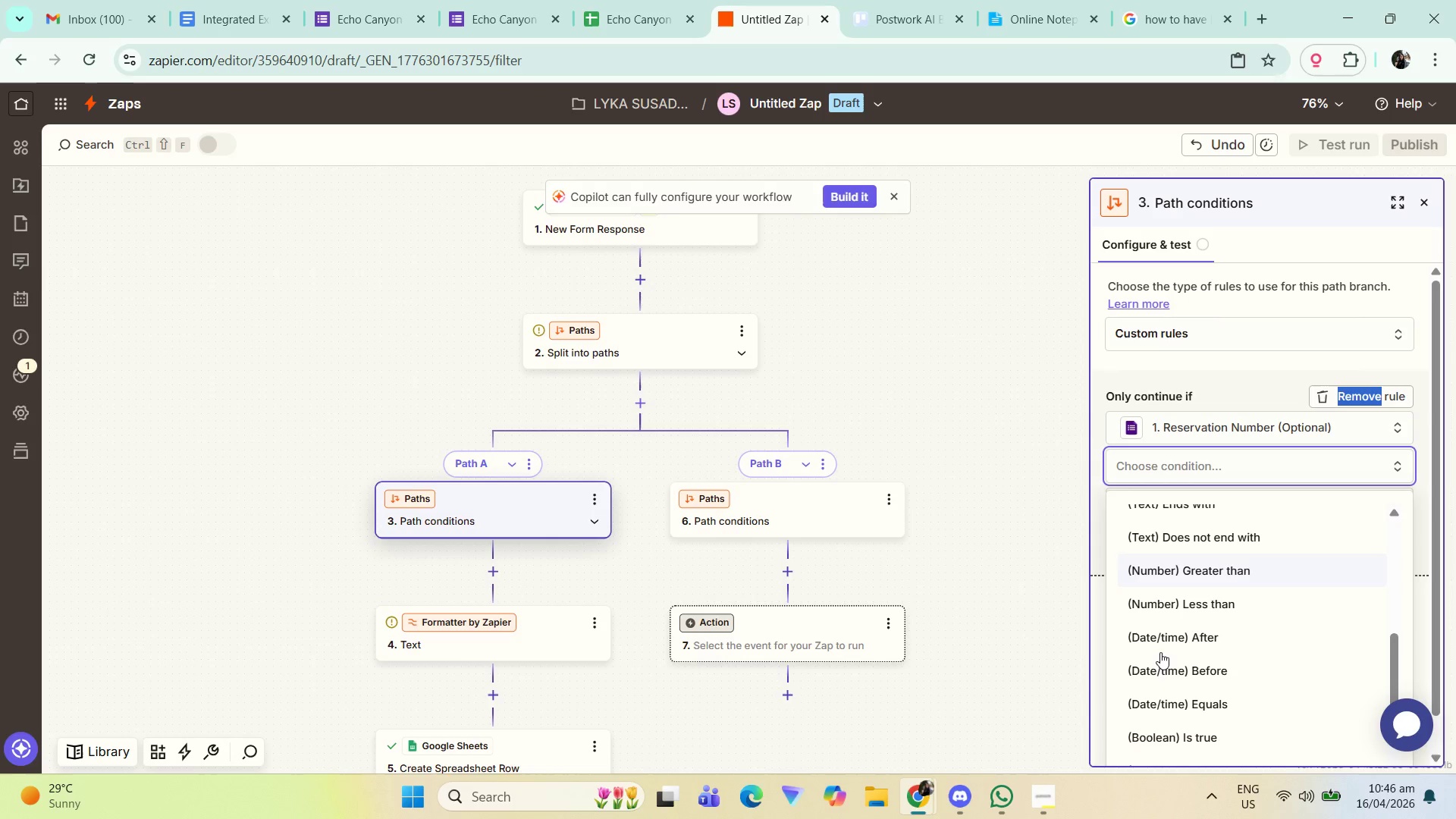 
wait(25.52)
 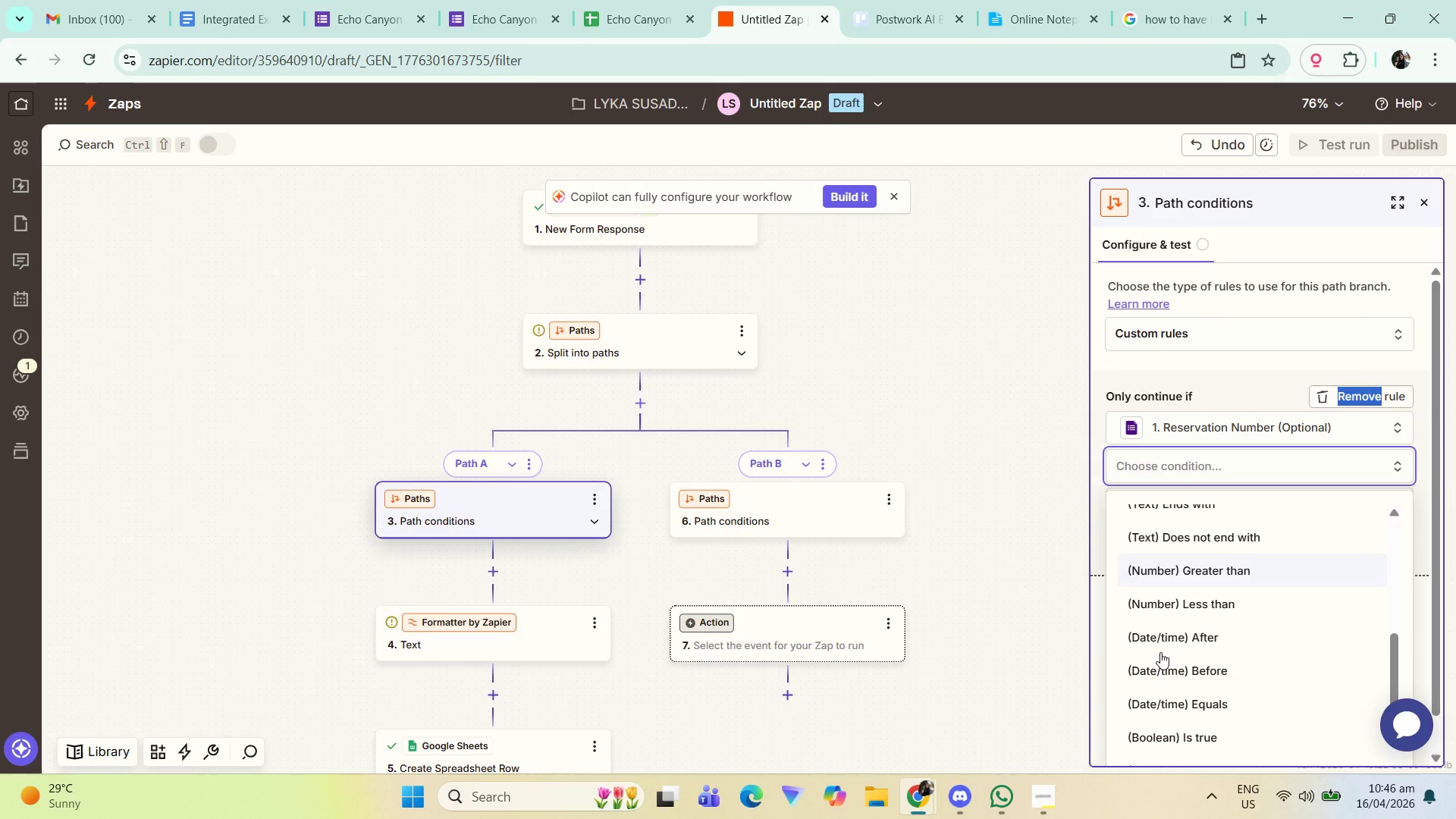 
left_click_drag(start_coordinate=[1160, 652], to_coordinate=[1166, 675])
 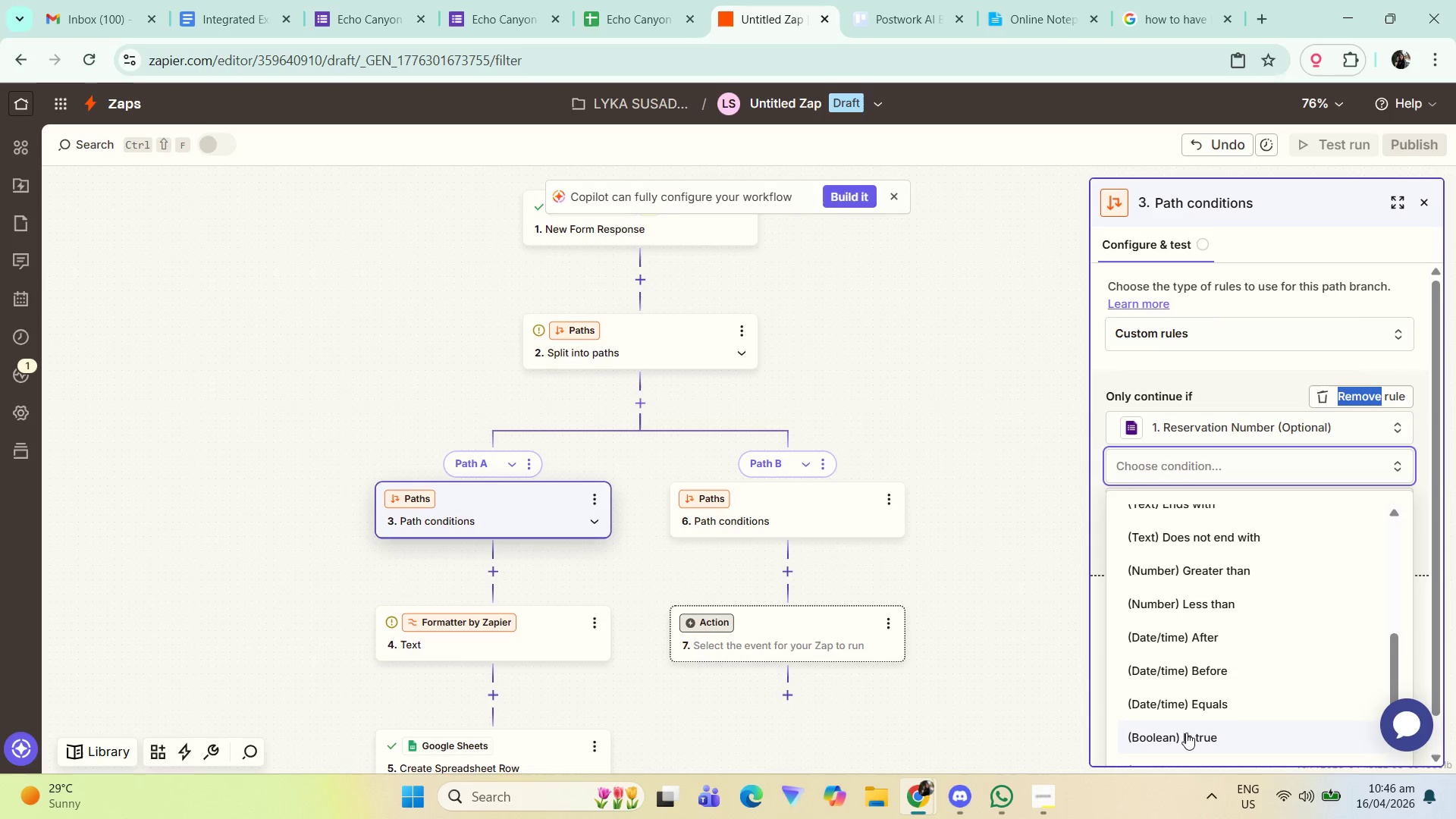 
wait(15.06)
 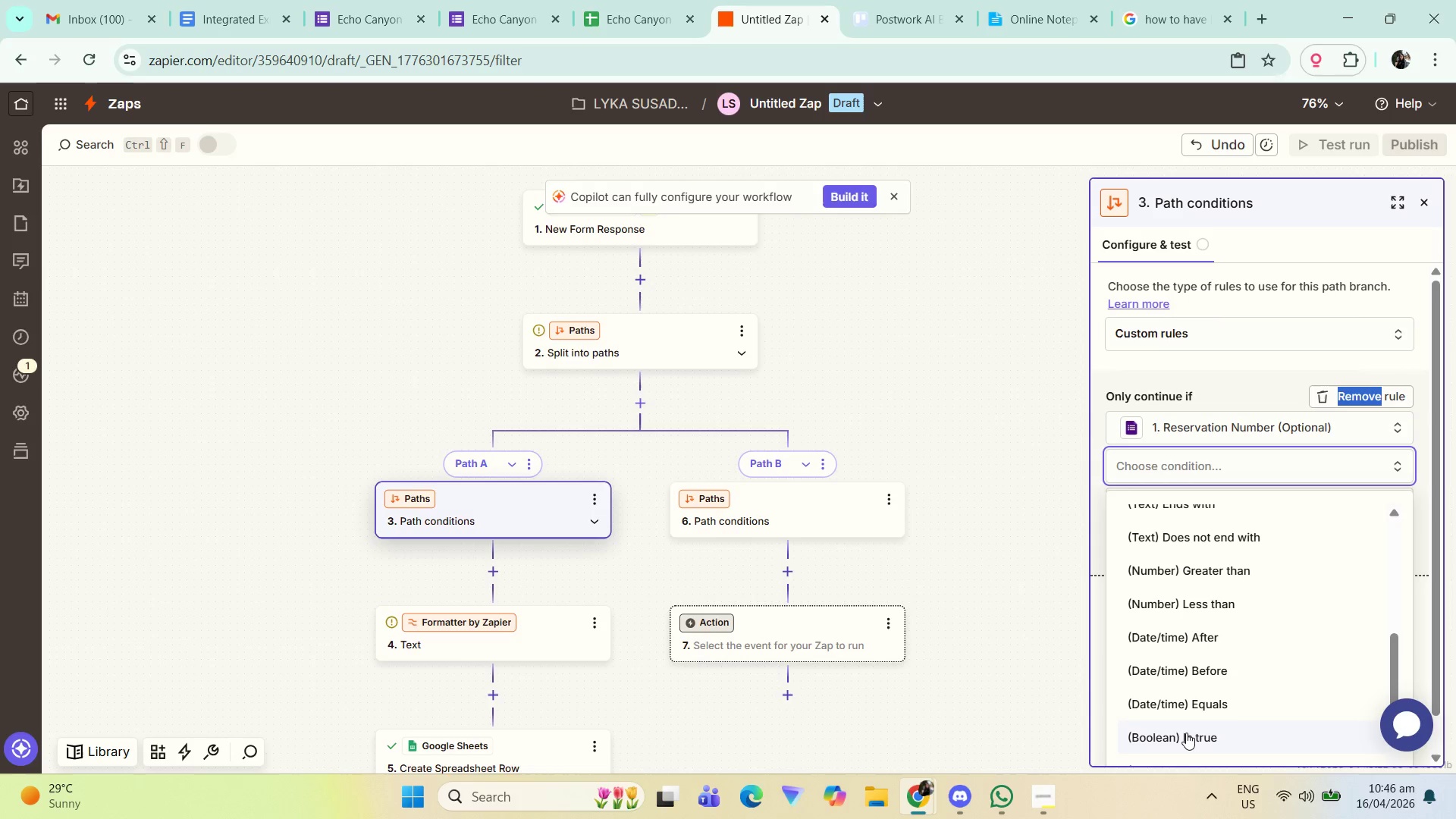 
double_click([1193, 767])
 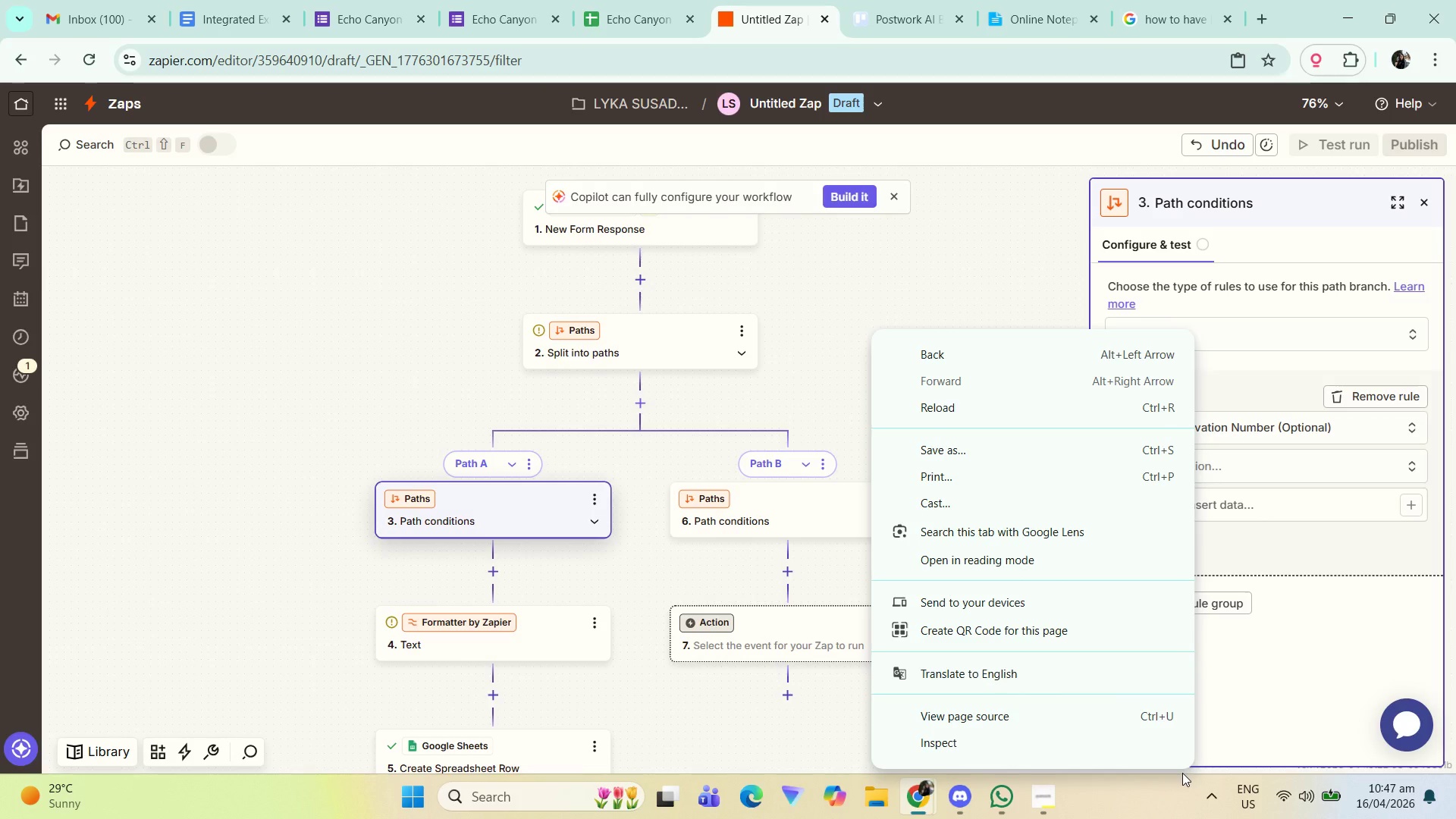 
wait(72.47)
 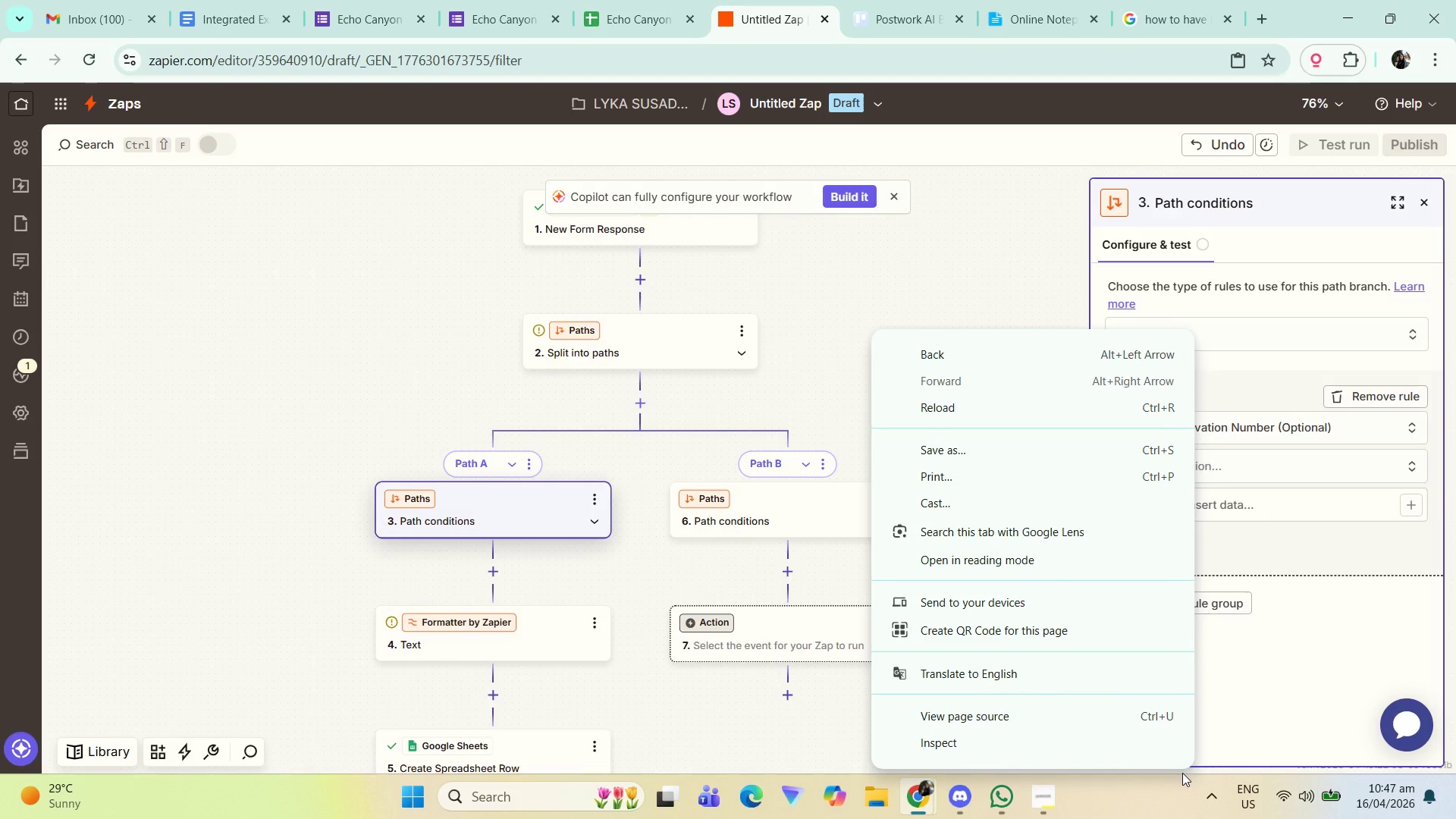 
right_click([1182, 773])
 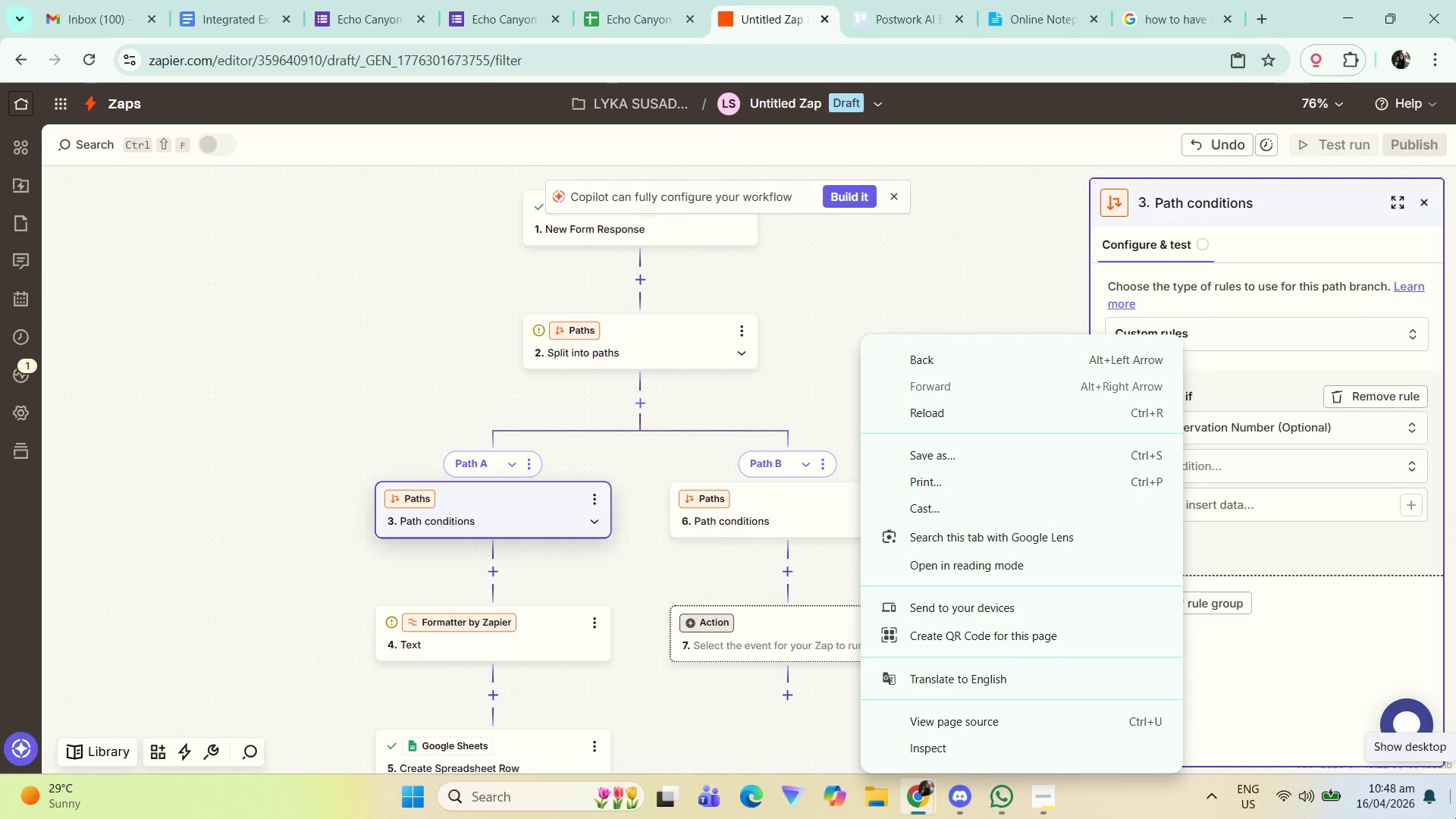 
wait(24.05)
 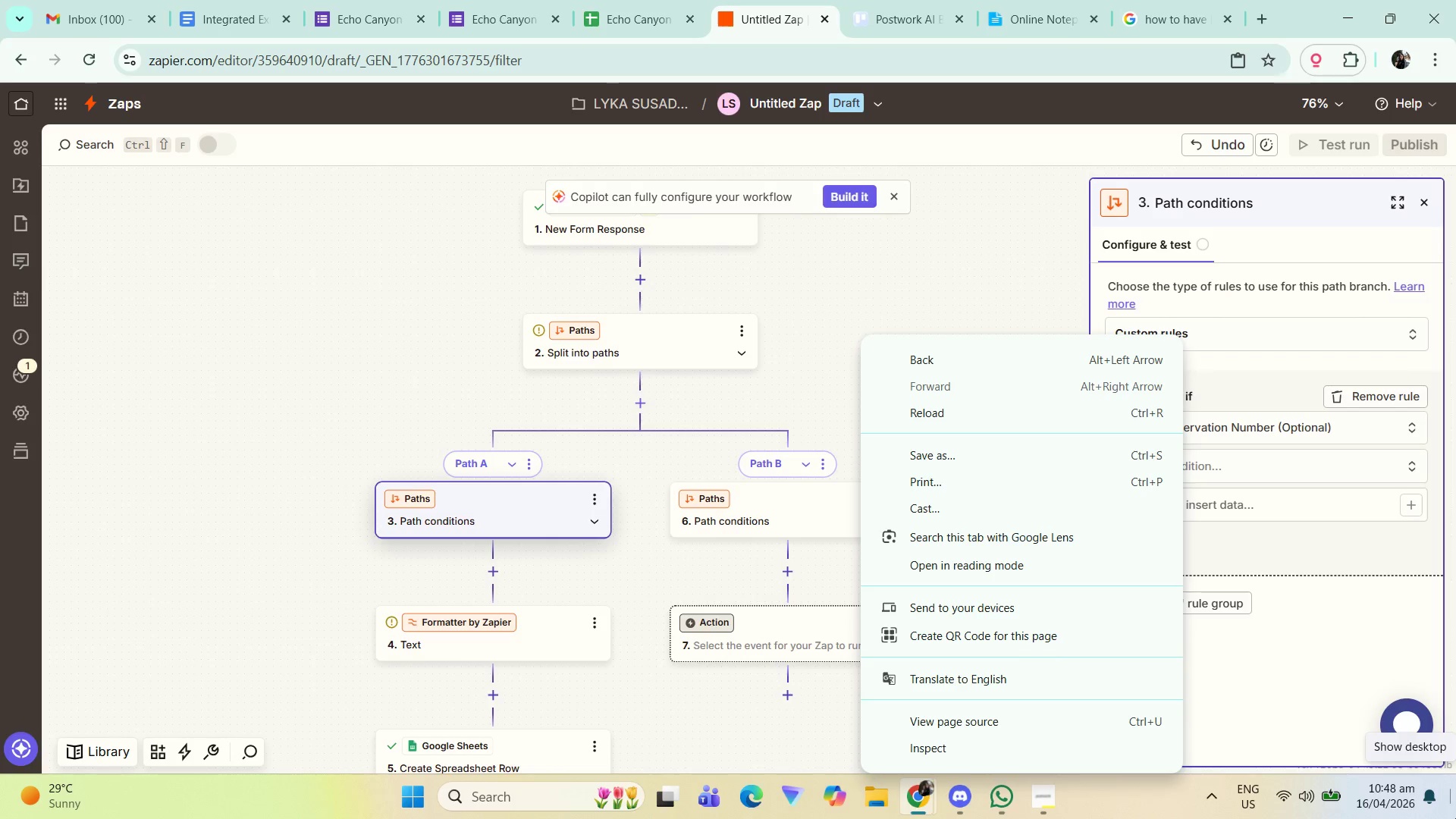 
left_click([1266, 372])
 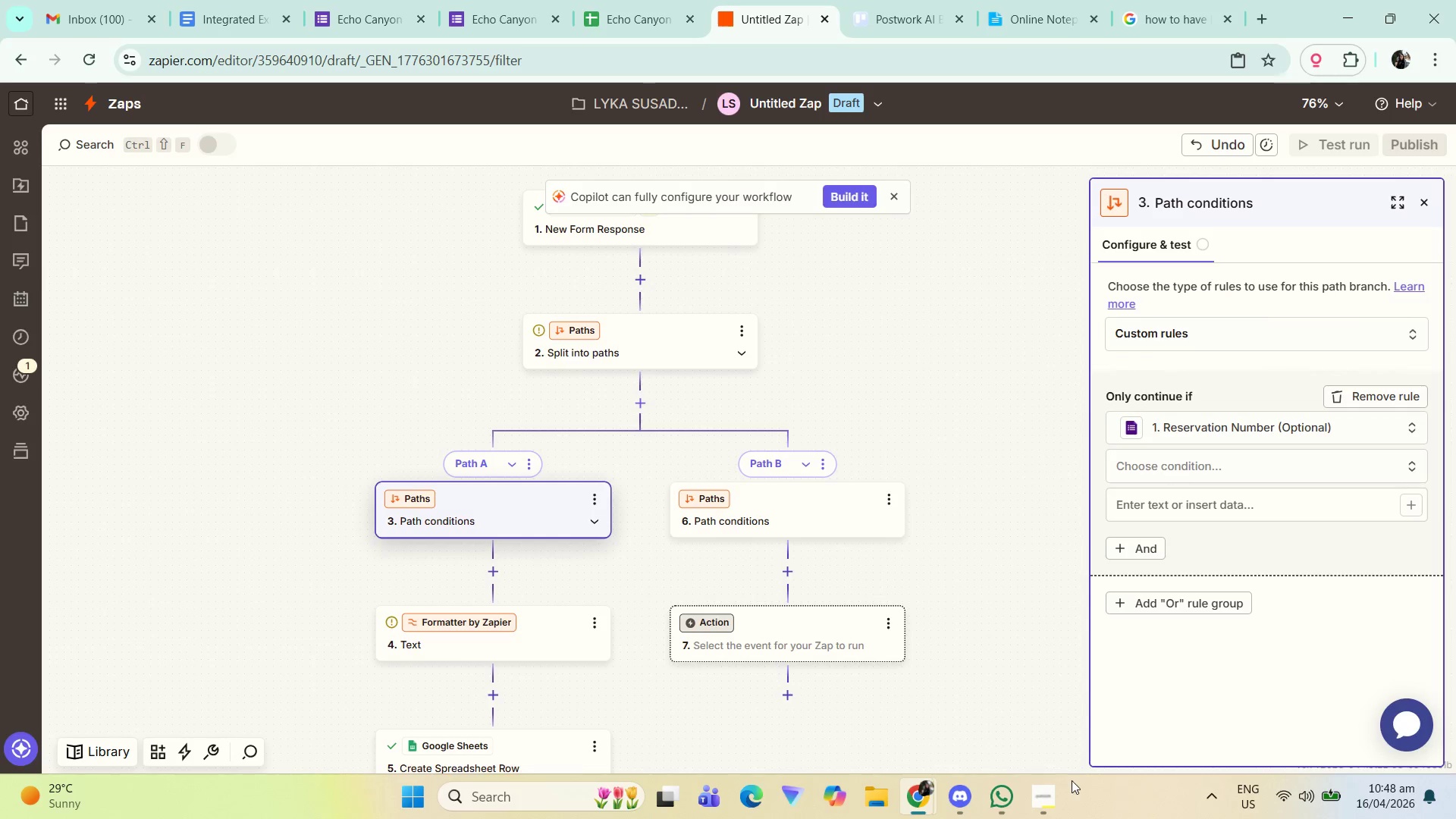 
left_click([1051, 799])